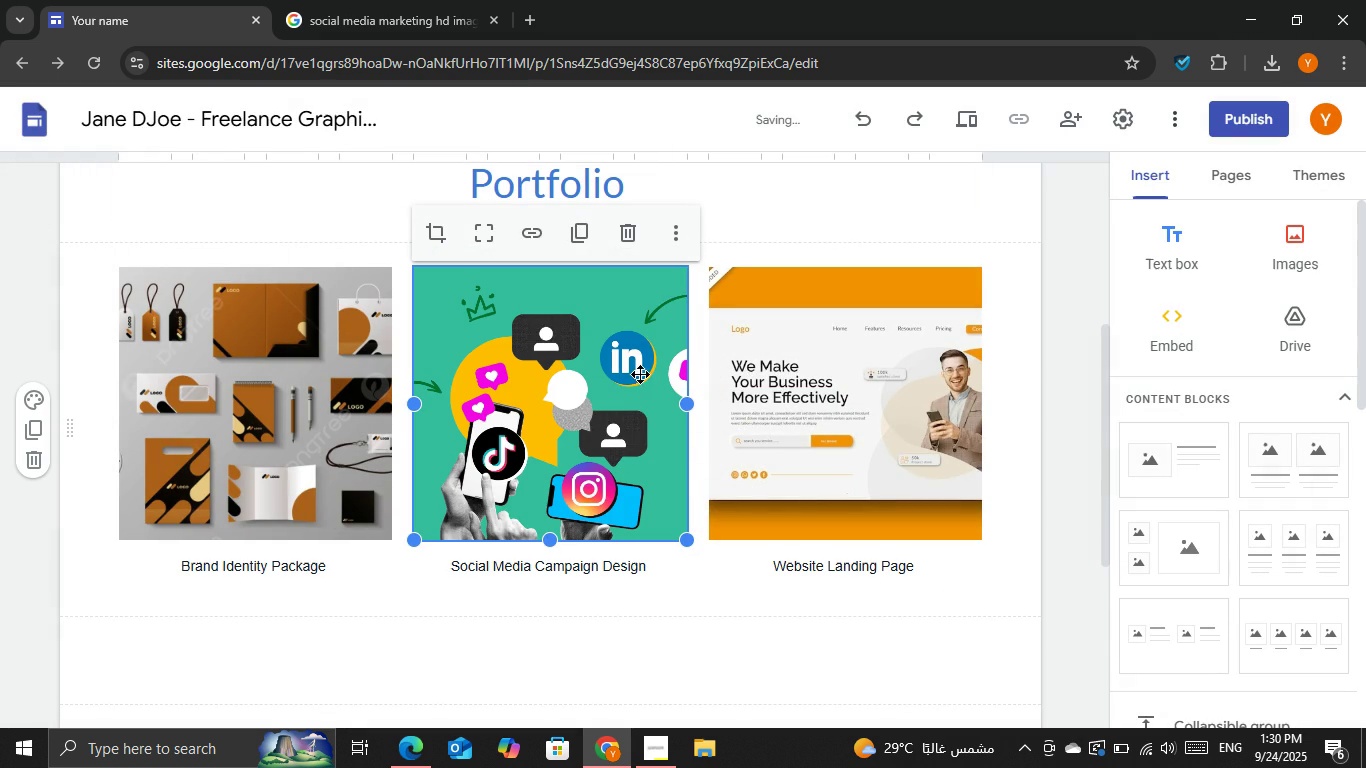 
double_click([613, 399])
 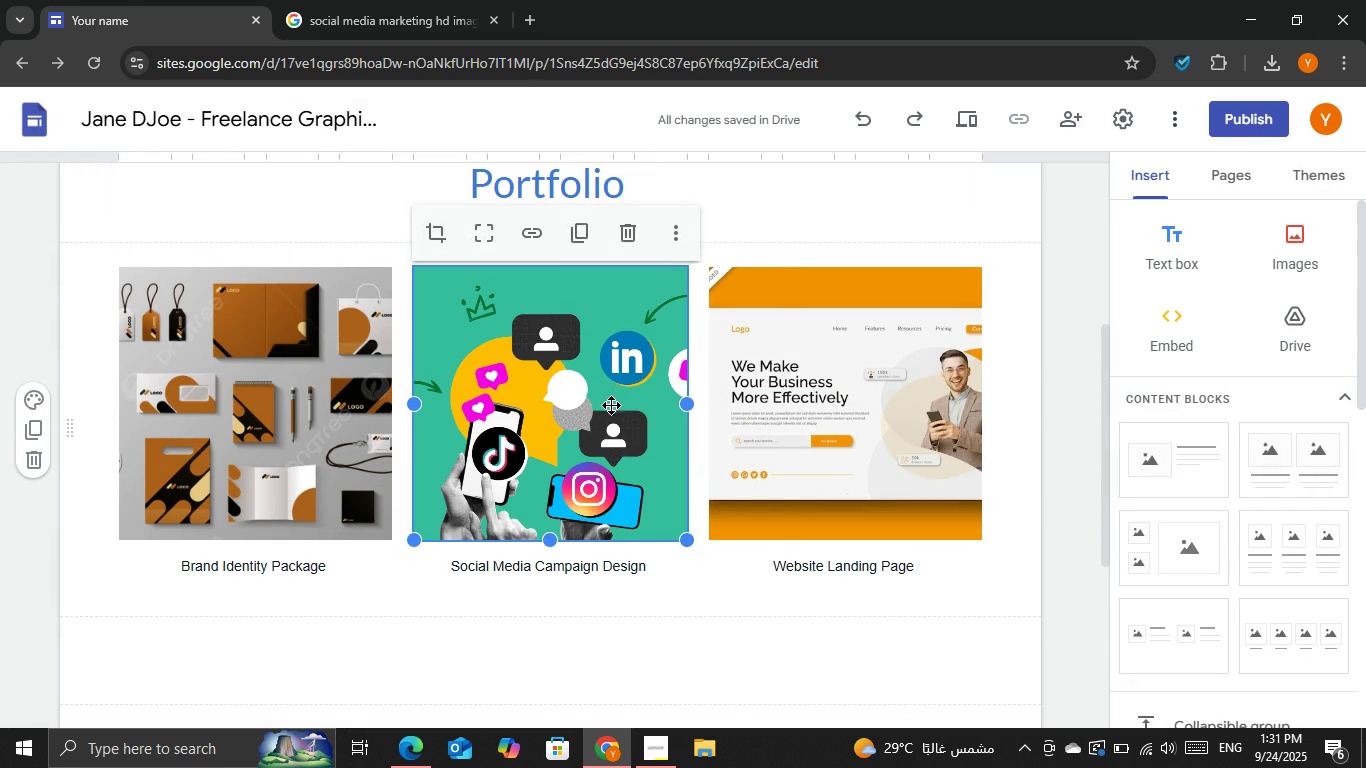 
left_click_drag(start_coordinate=[613, 405], to_coordinate=[592, 401])
 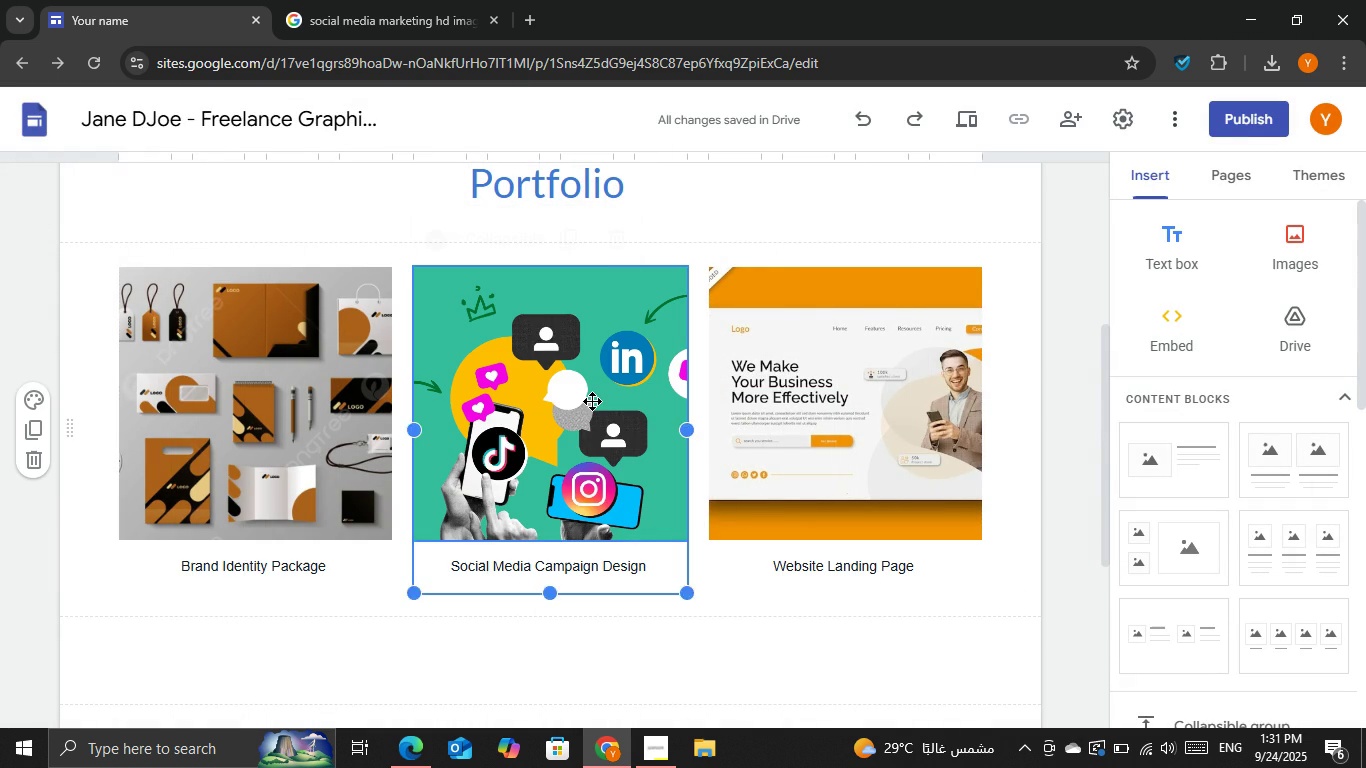 
double_click([592, 401])
 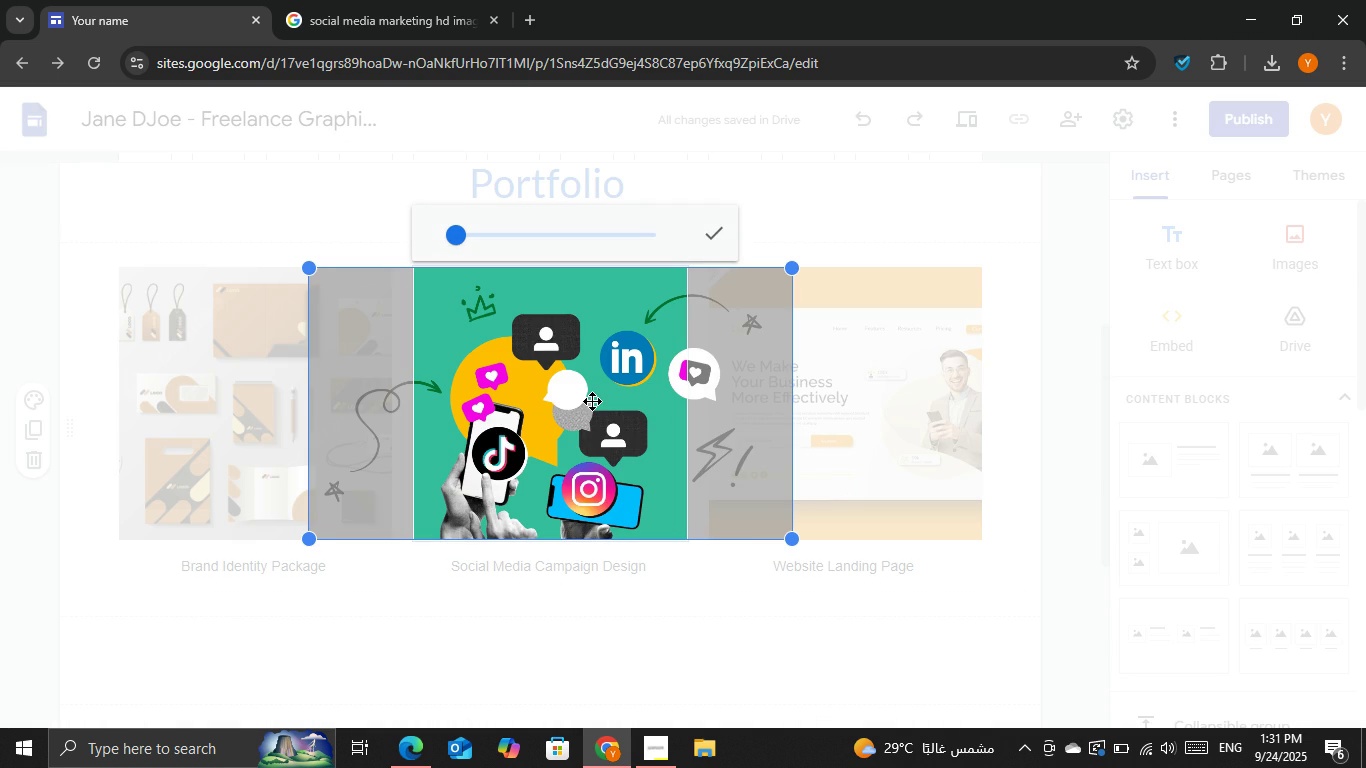 
left_click_drag(start_coordinate=[592, 401], to_coordinate=[554, 397])
 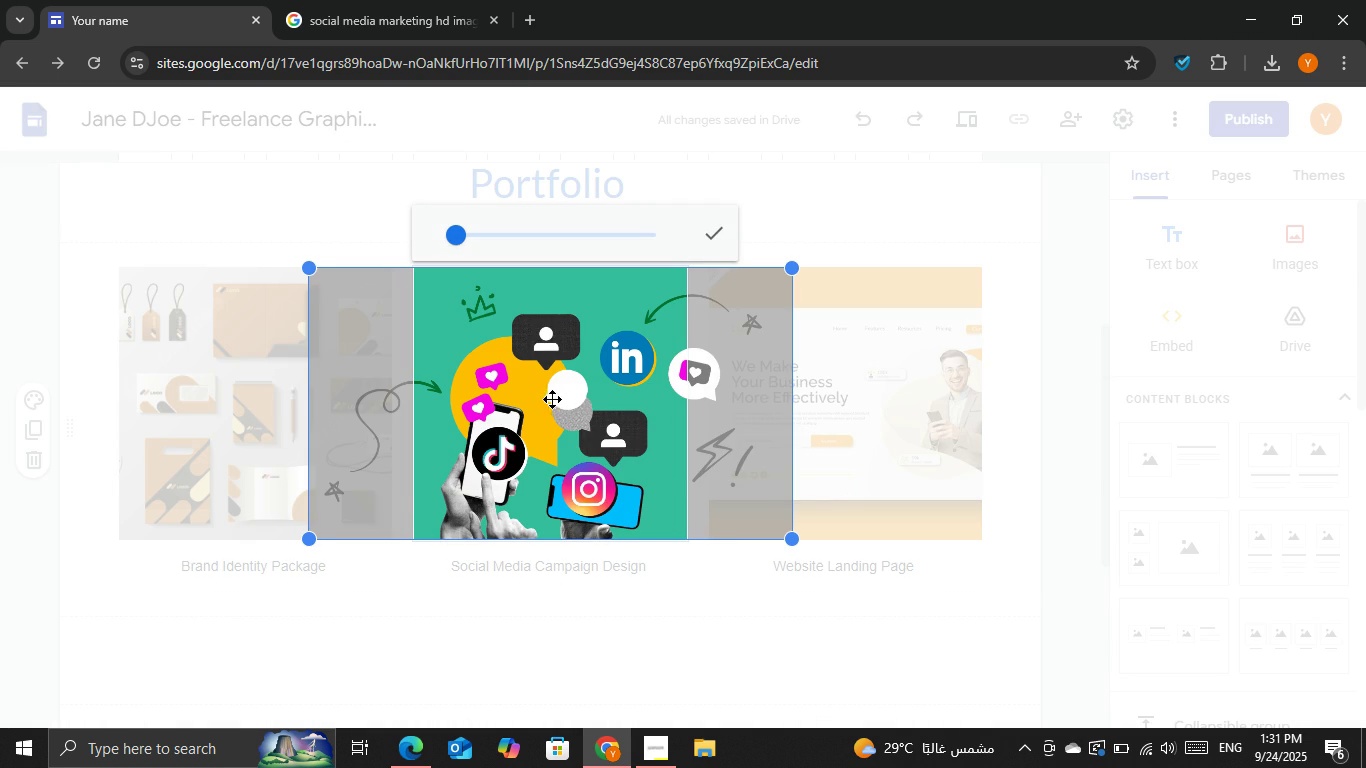 
left_click_drag(start_coordinate=[557, 399], to_coordinate=[525, 399])
 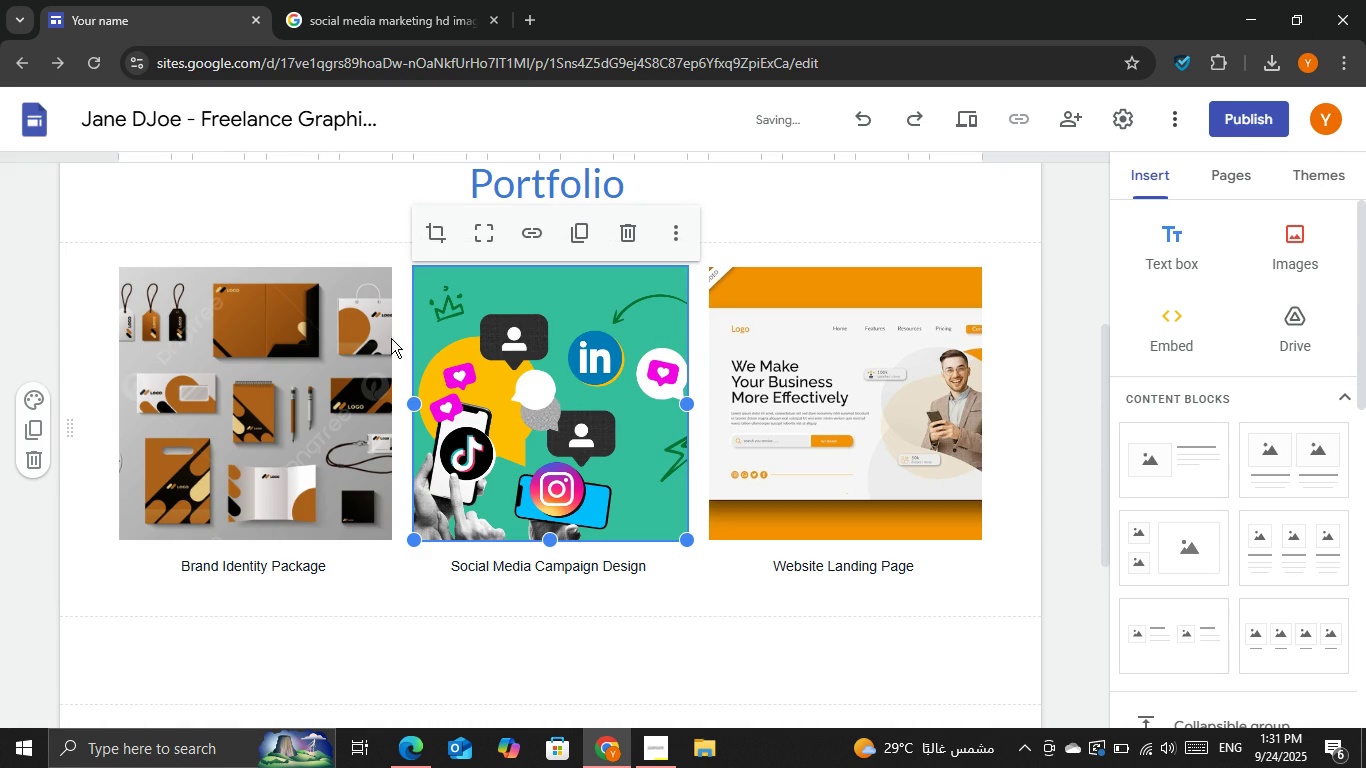 
left_click([314, 338])
 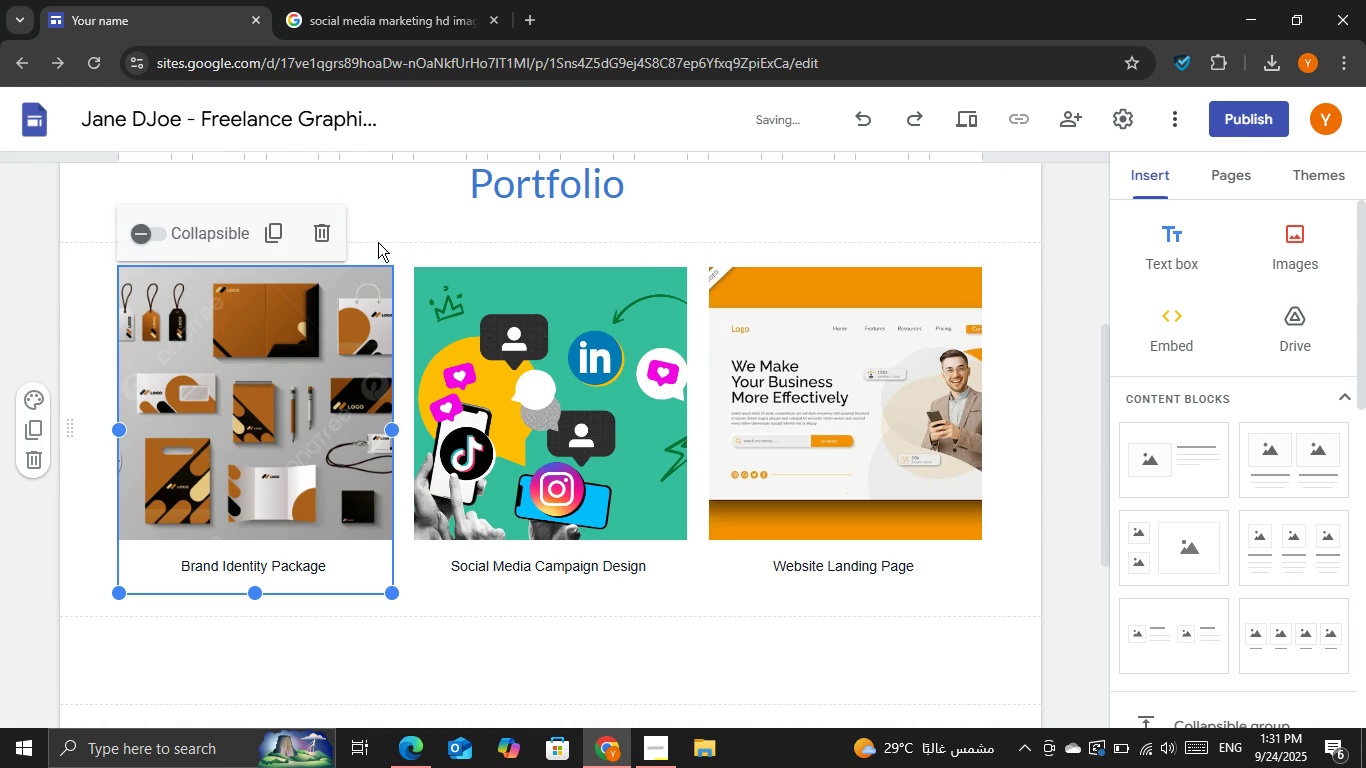 
left_click([387, 226])
 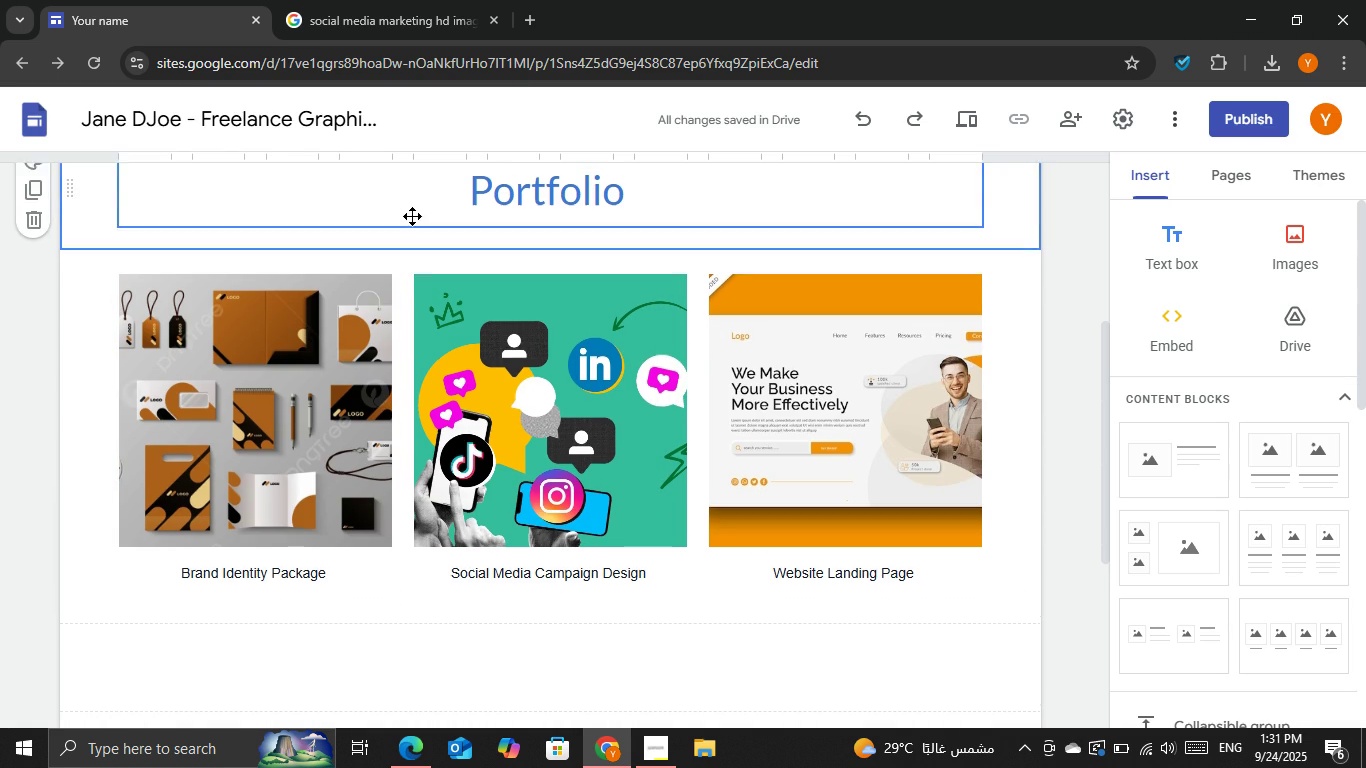 
scroll: coordinate [412, 216], scroll_direction: up, amount: 1.0
 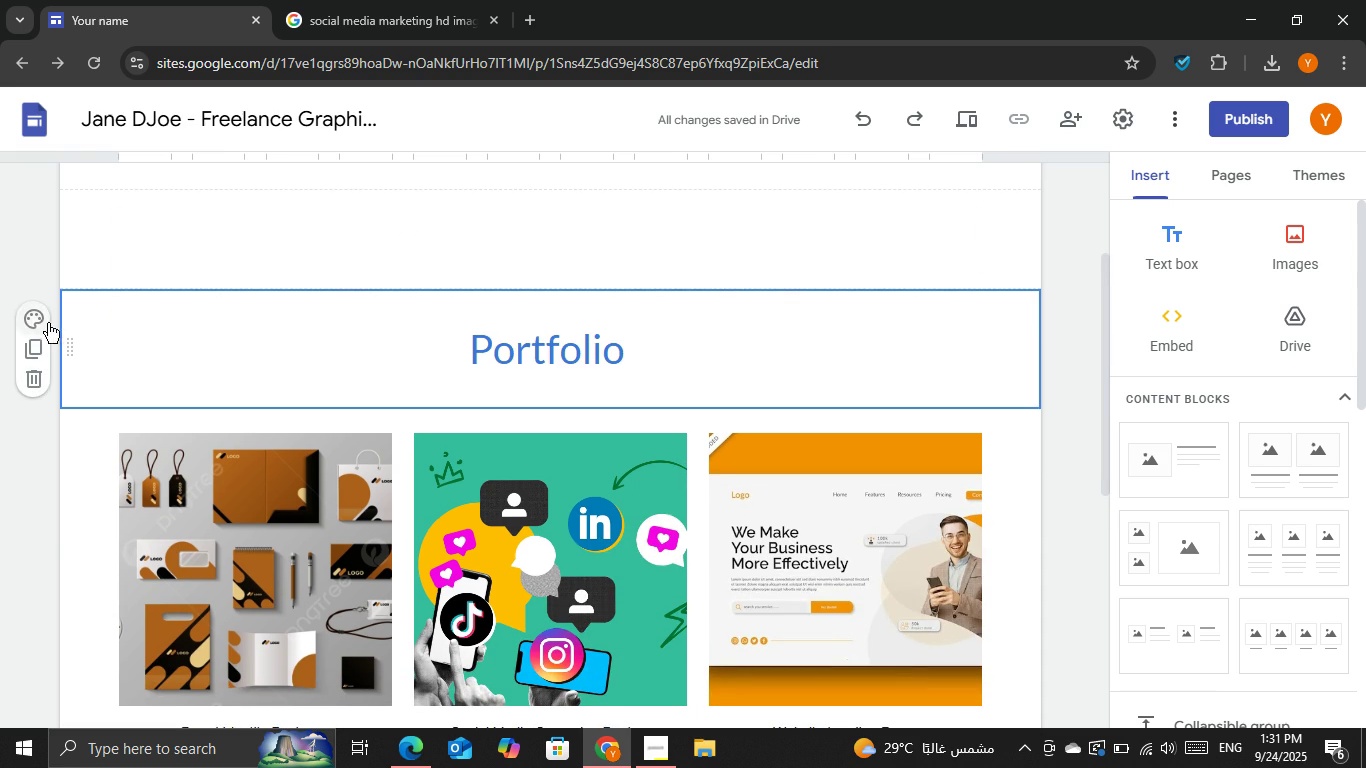 
left_click([33, 313])
 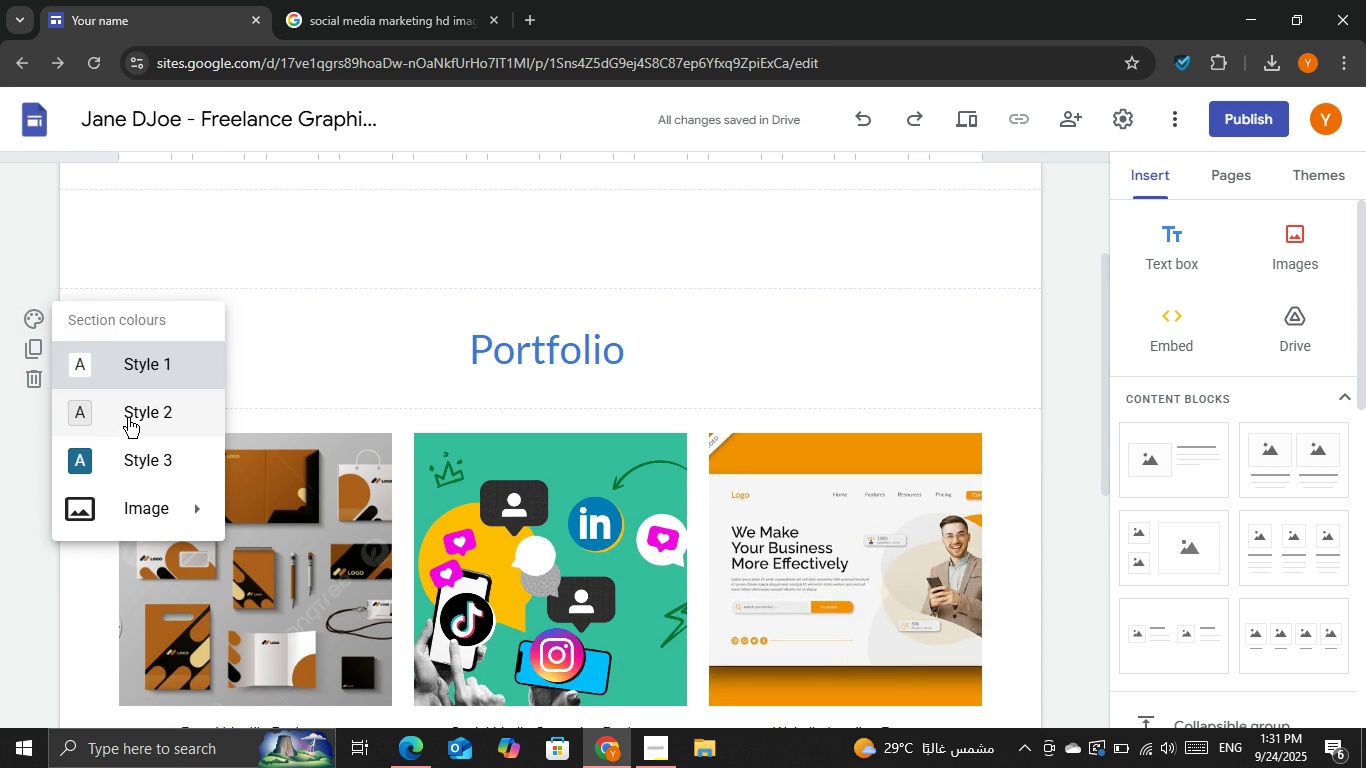 
left_click([128, 418])
 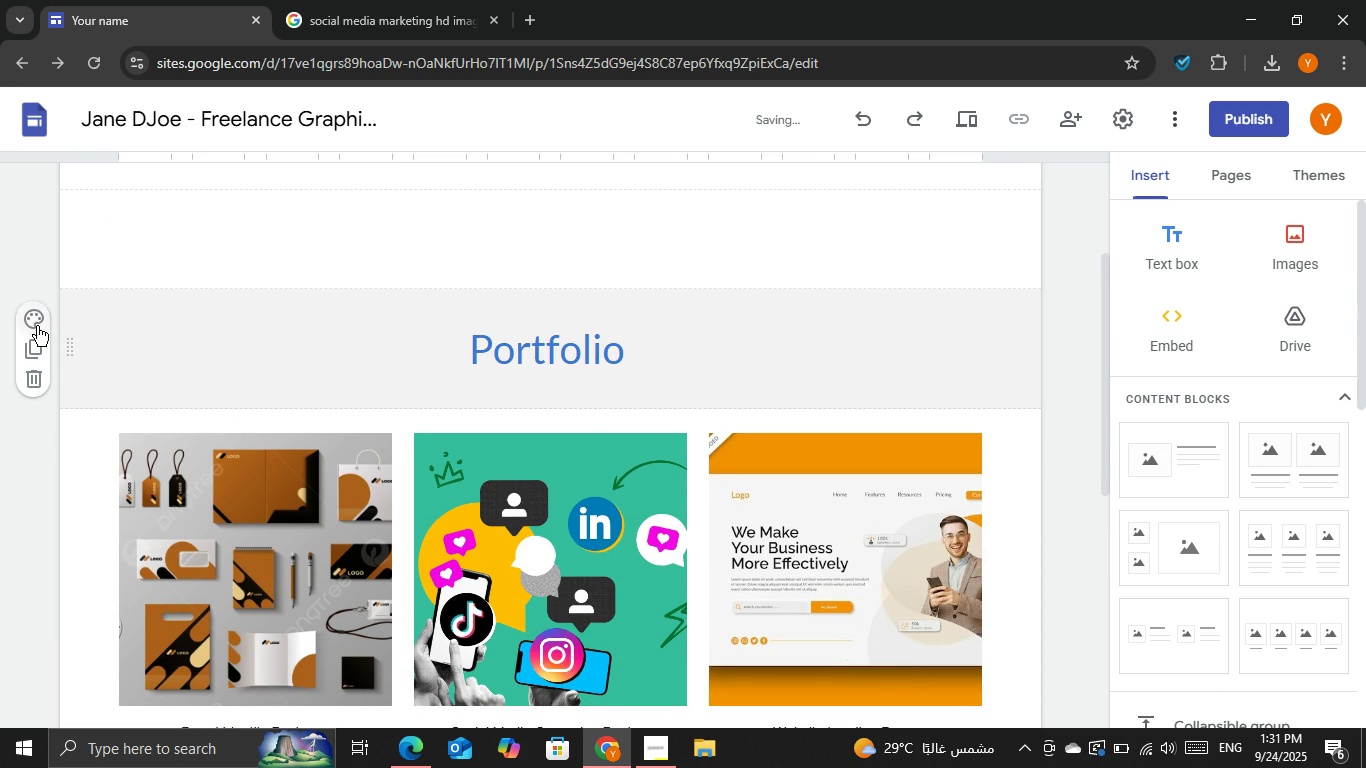 
left_click([37, 326])
 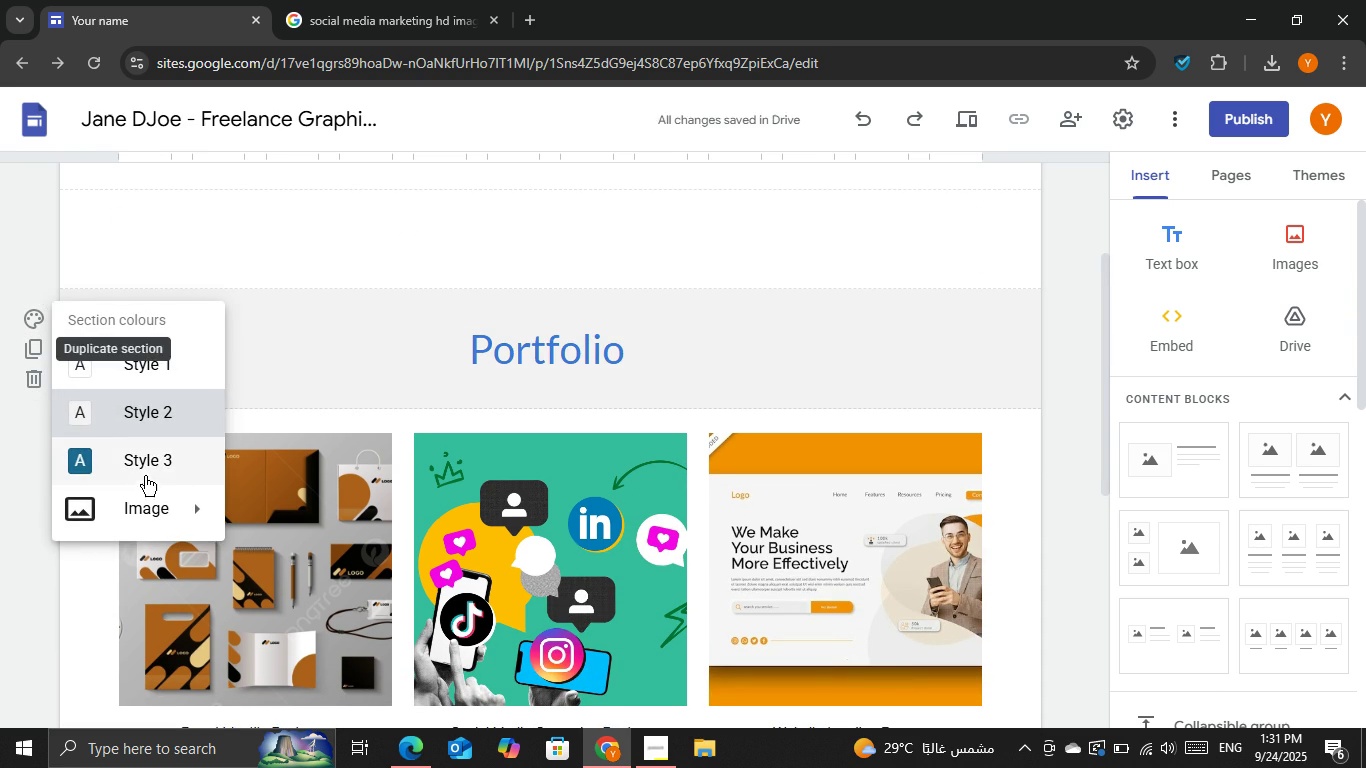 
left_click([145, 468])
 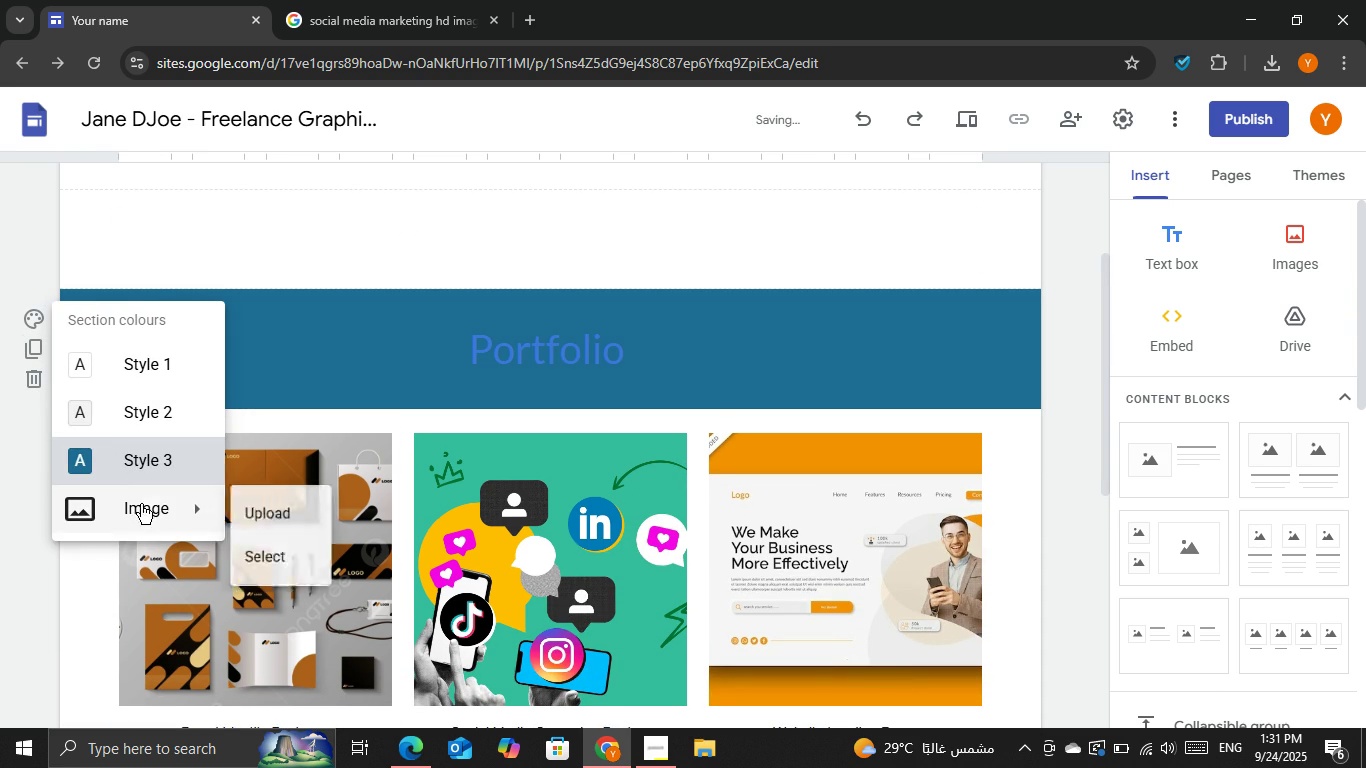 
left_click([105, 422])
 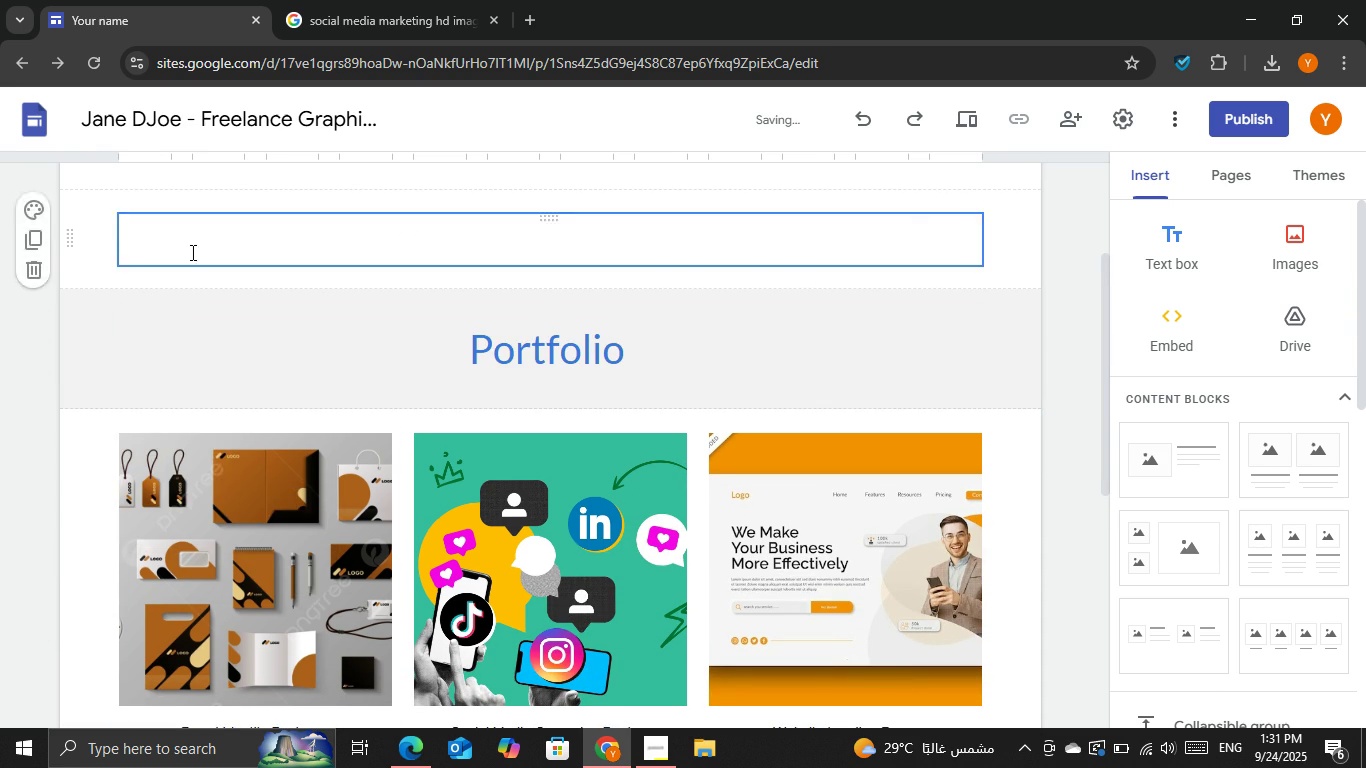 
scroll: coordinate [191, 252], scroll_direction: up, amount: 1.0
 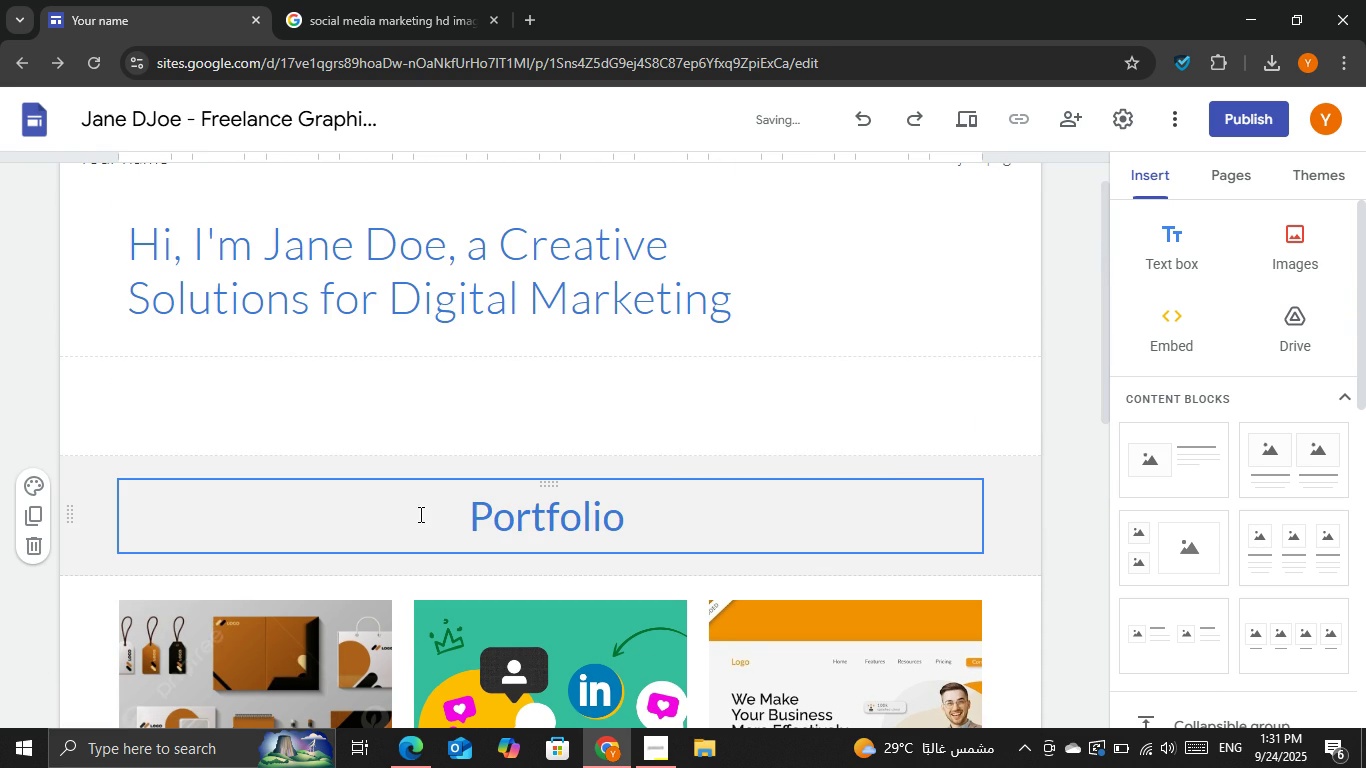 
left_click([420, 514])
 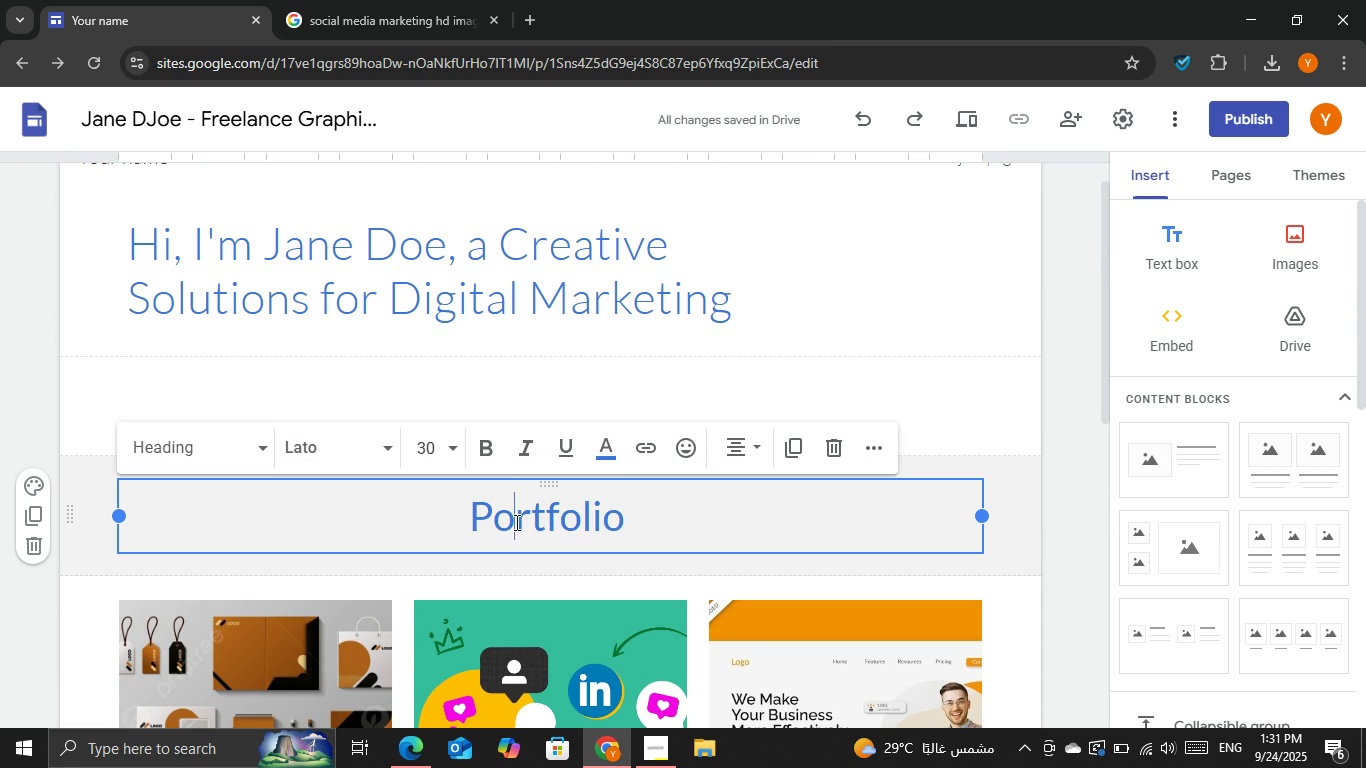 
double_click([515, 522])
 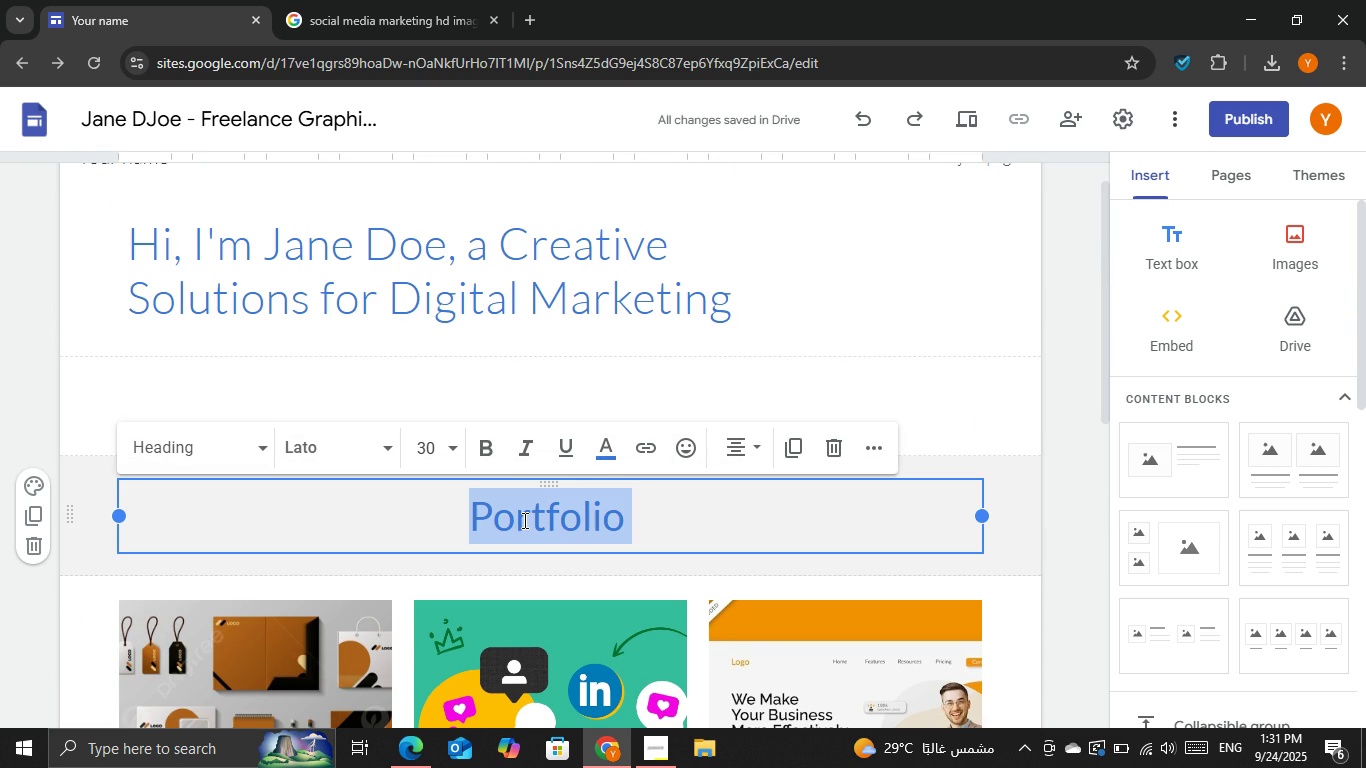 
triple_click([515, 522])
 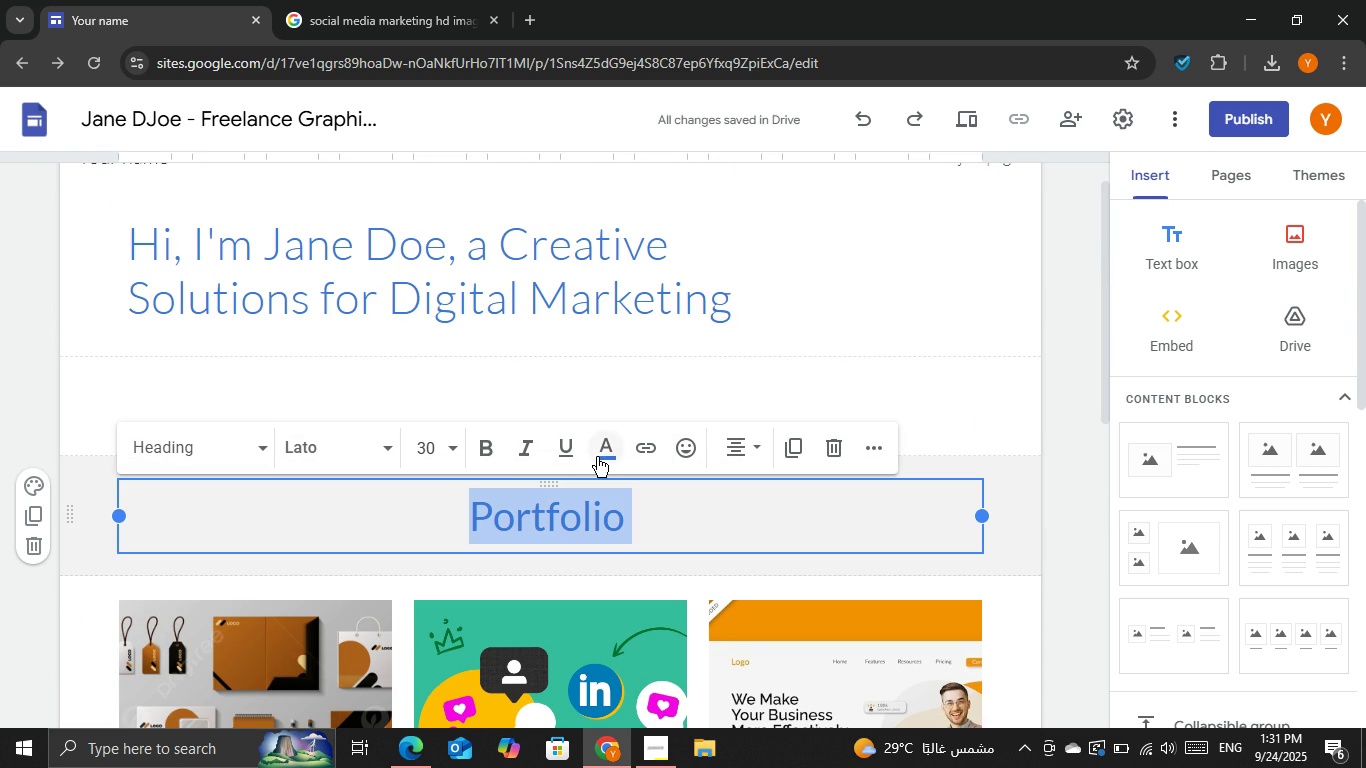 
left_click([597, 457])
 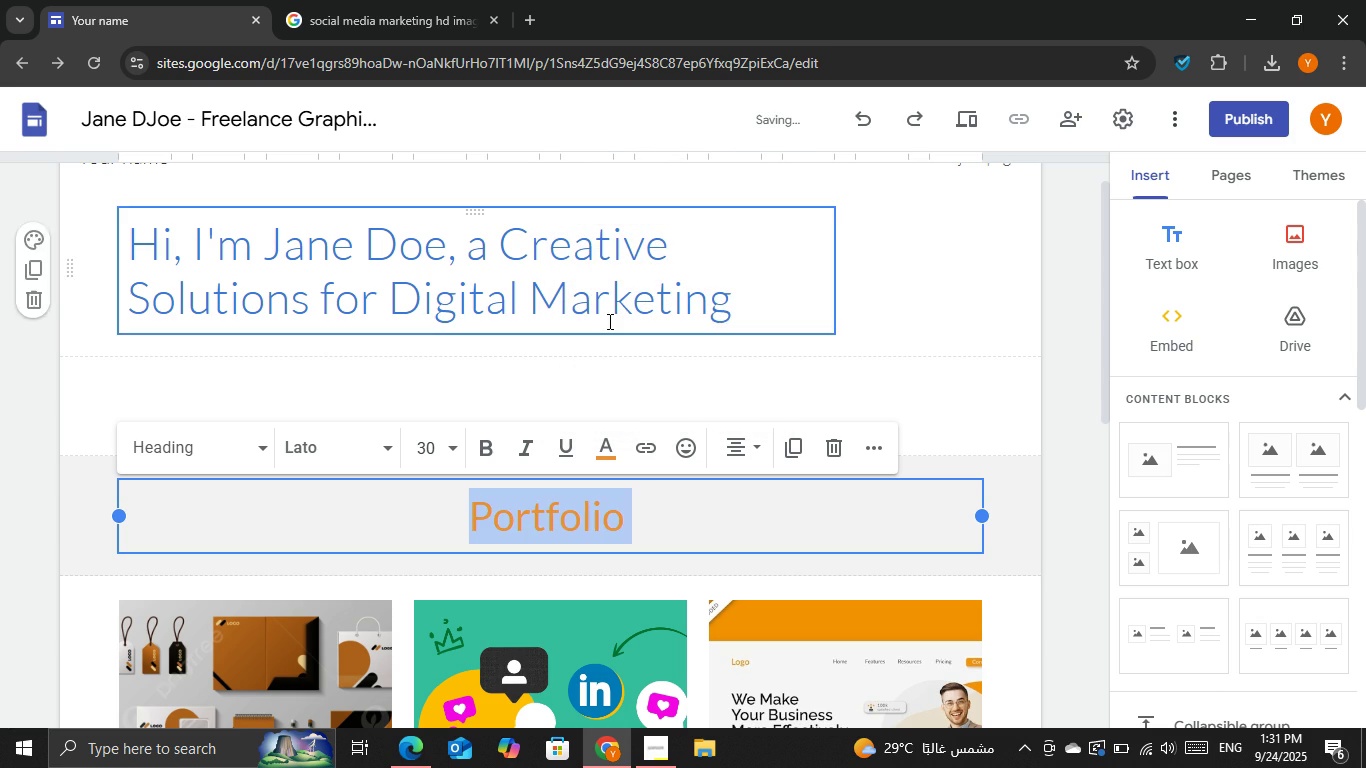 
left_click([659, 530])
 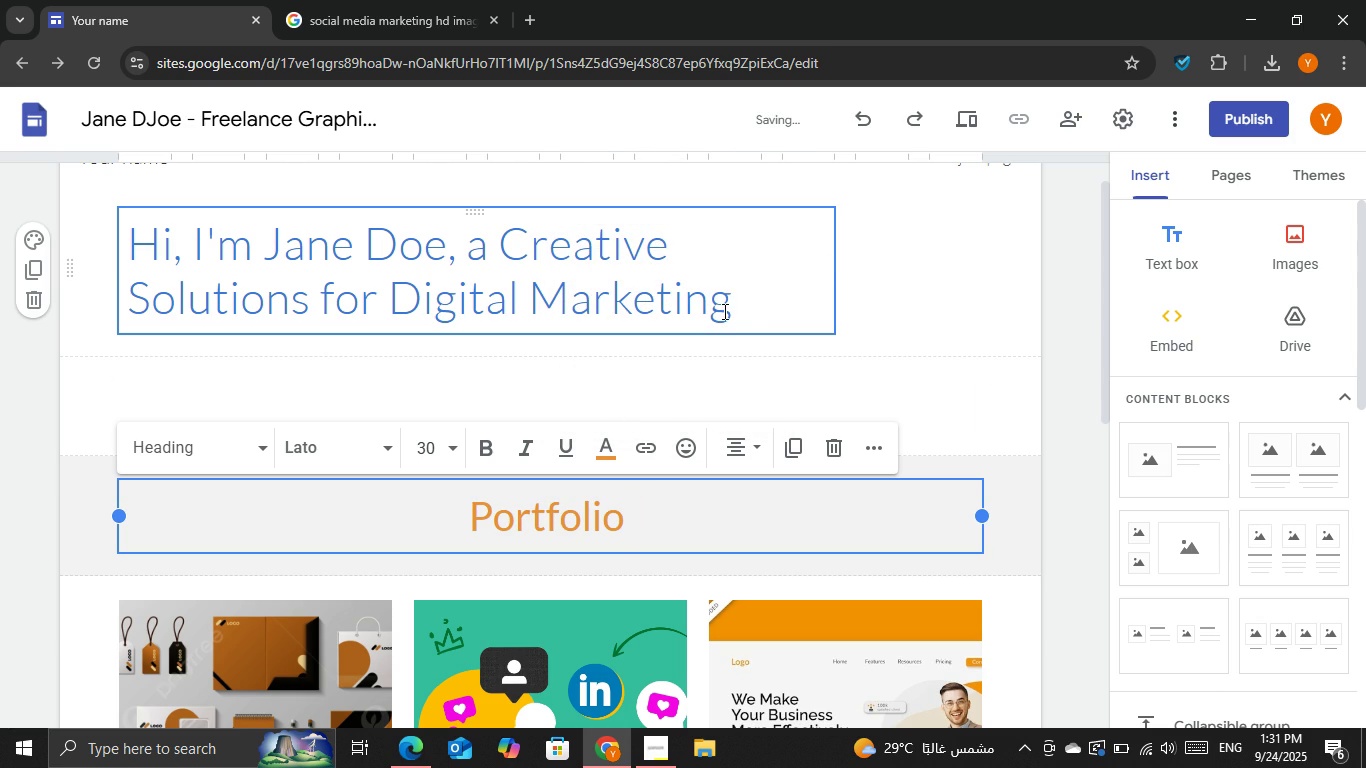 
double_click([723, 311])
 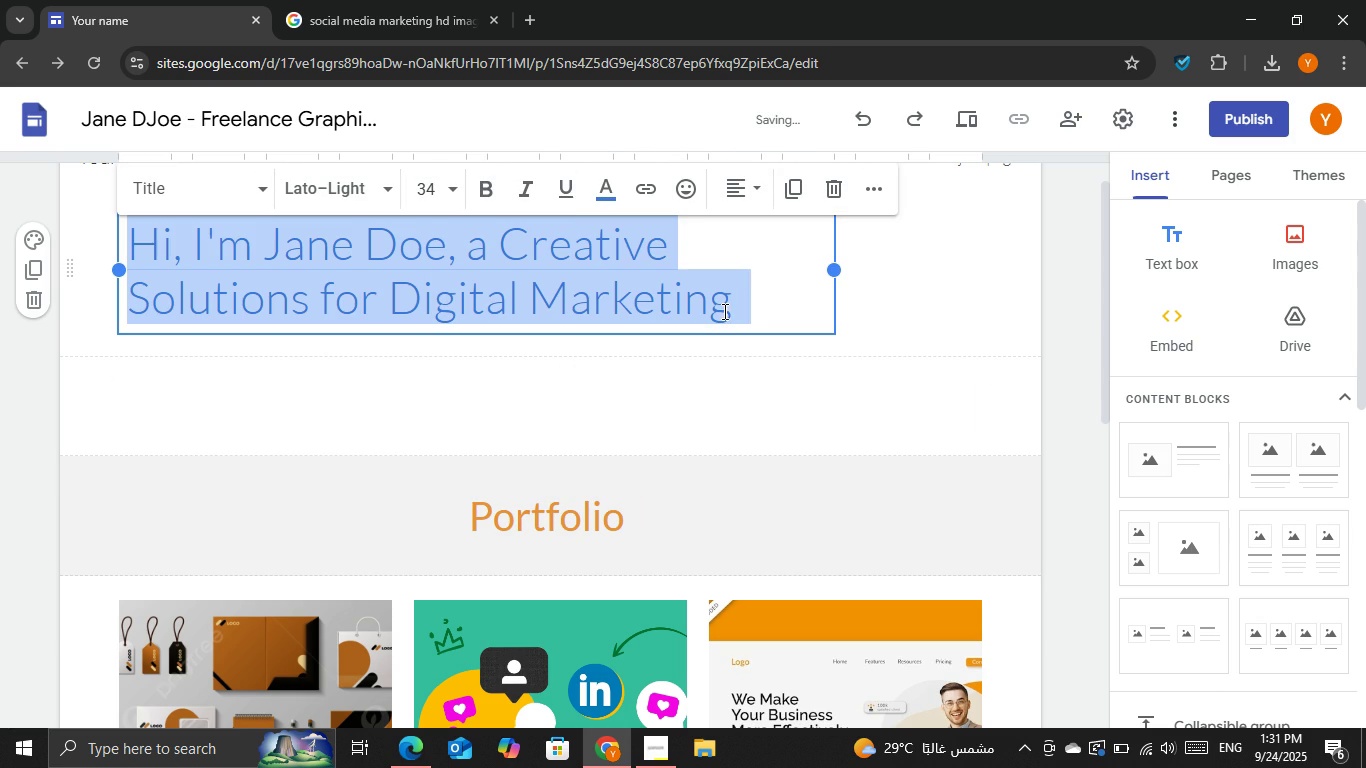 
triple_click([723, 311])
 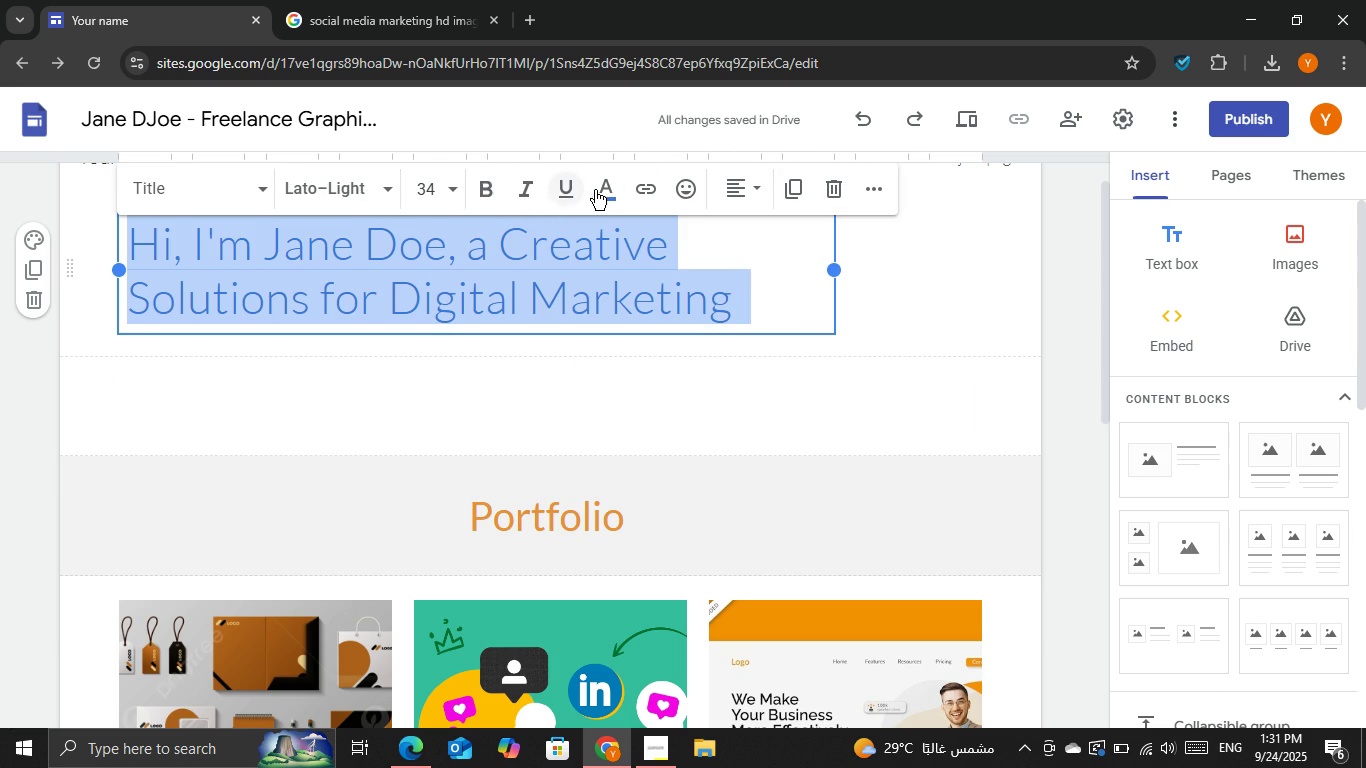 
left_click([595, 190])
 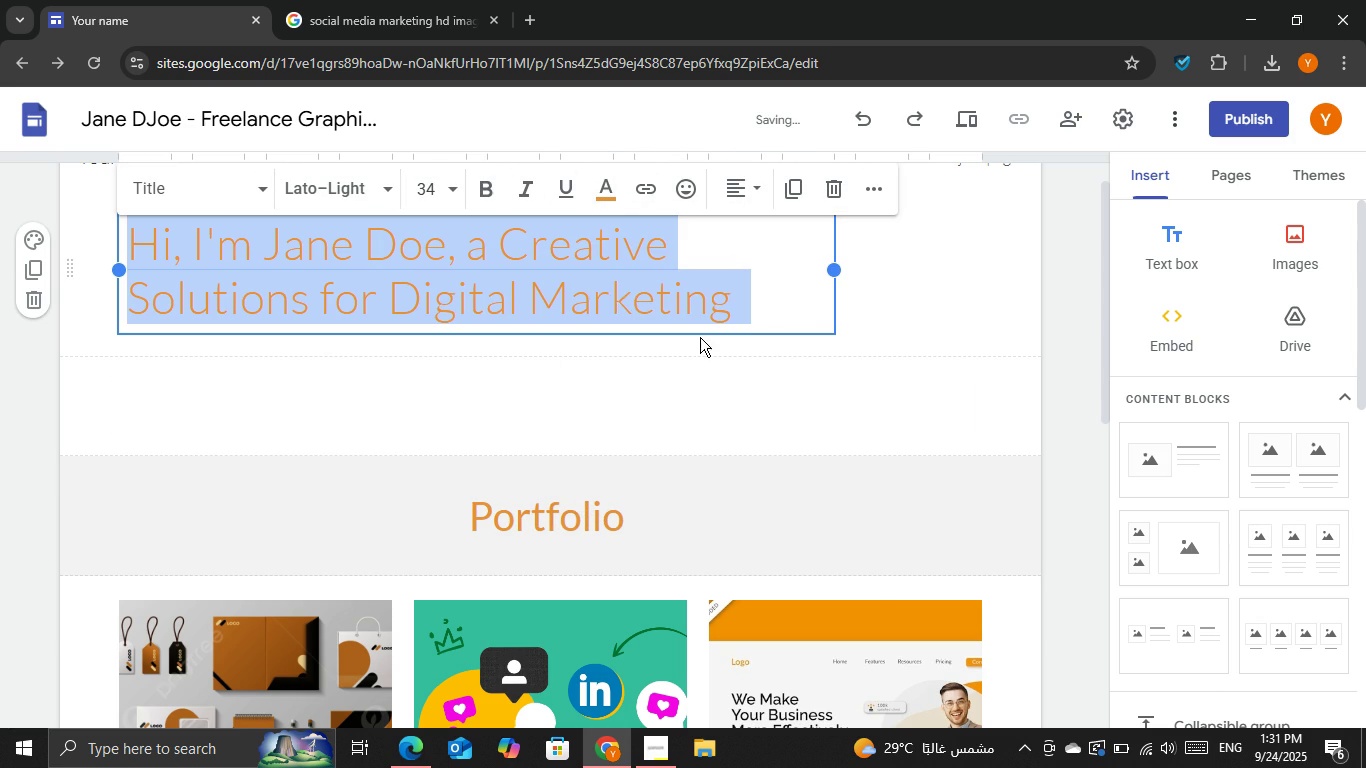 
left_click([615, 193])
 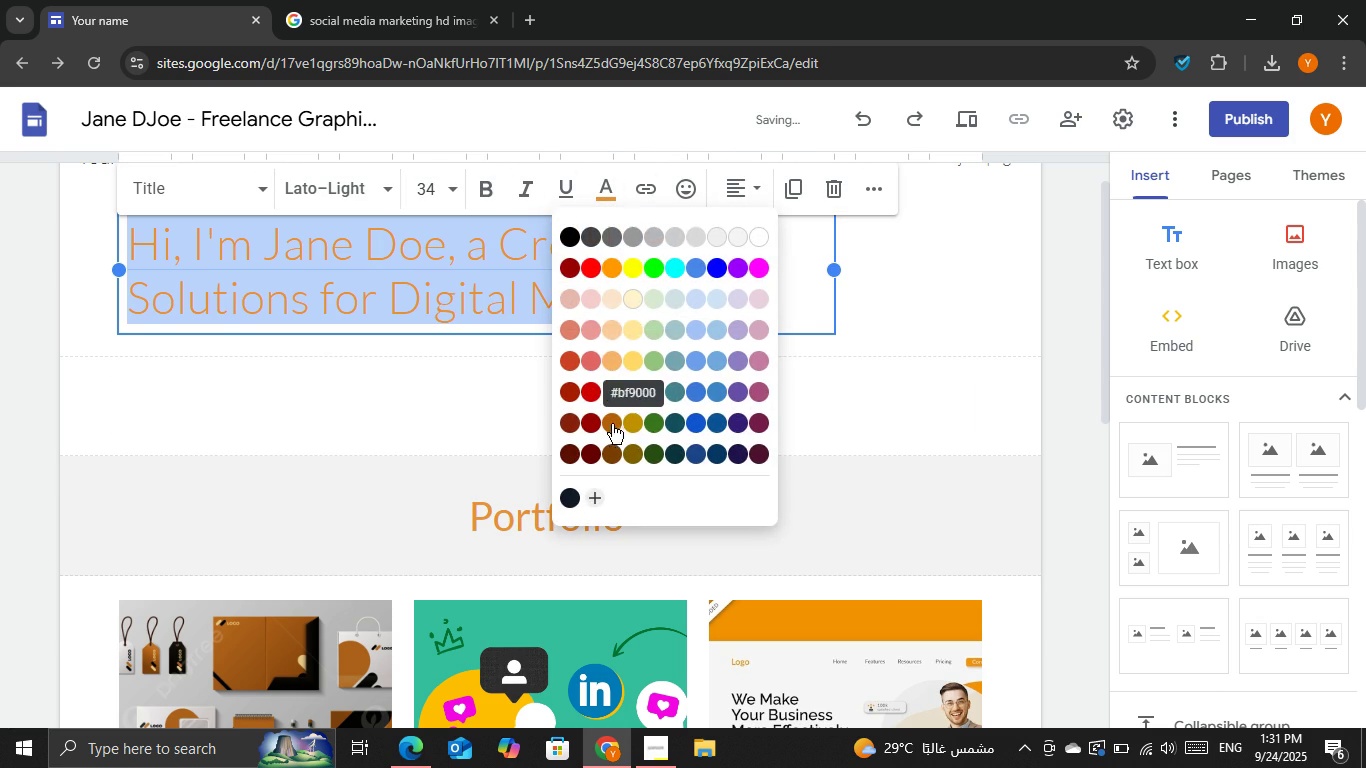 
left_click_drag(start_coordinate=[609, 424], to_coordinate=[603, 427])
 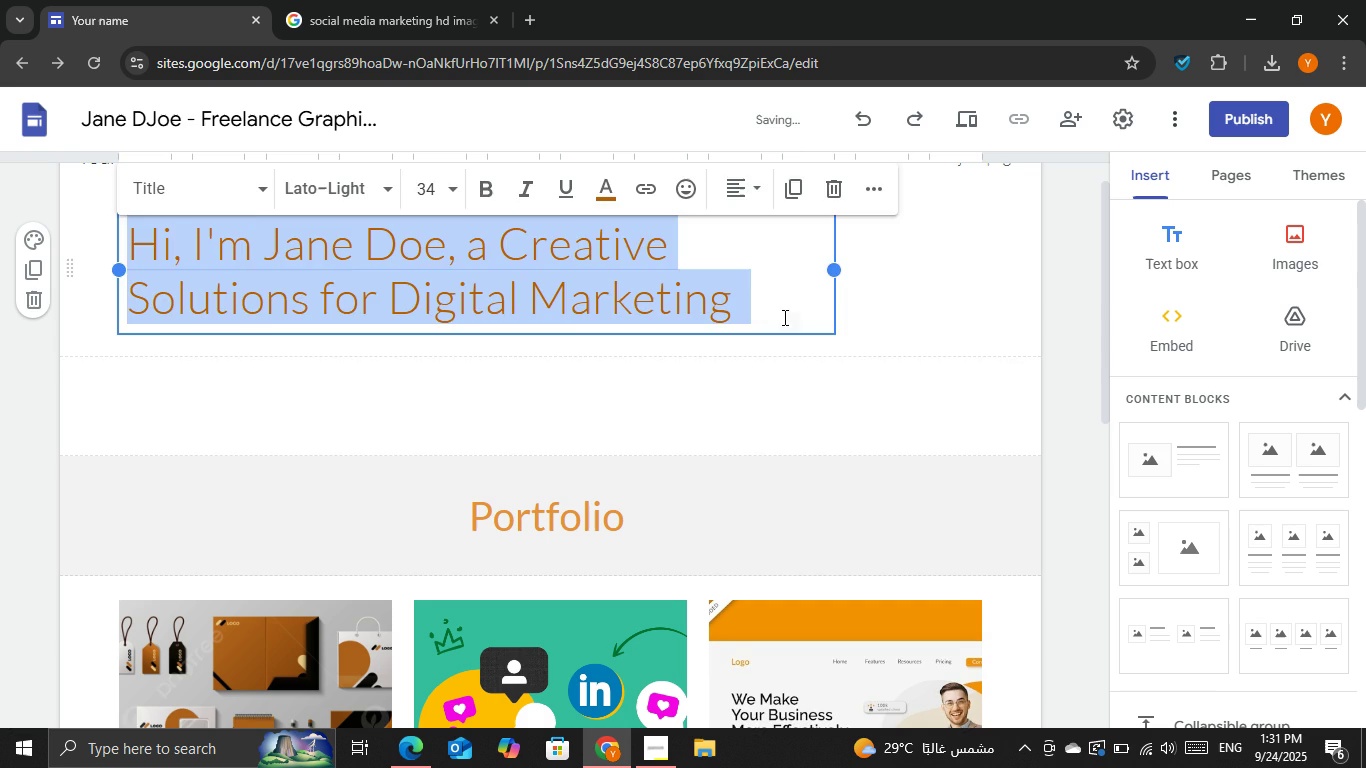 
left_click([847, 312])
 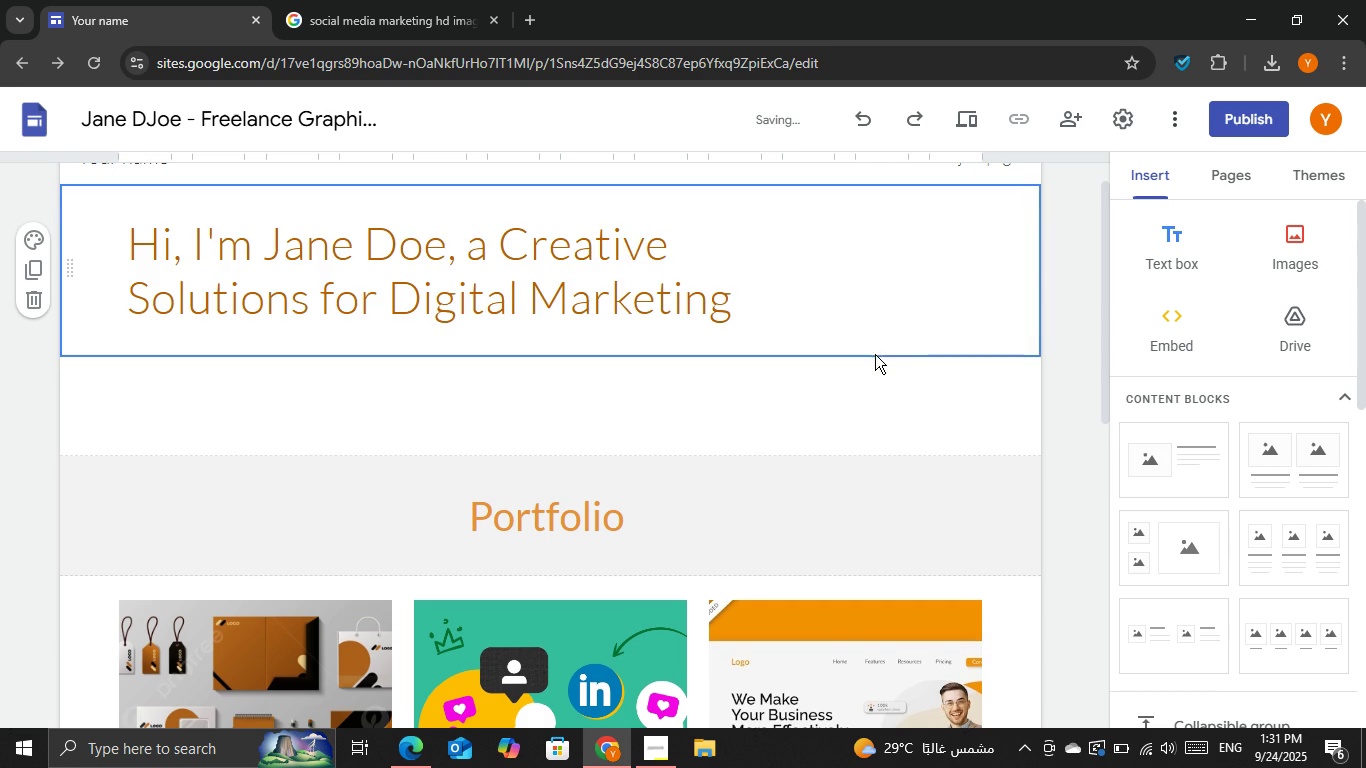 
scroll: coordinate [875, 354], scroll_direction: up, amount: 2.0
 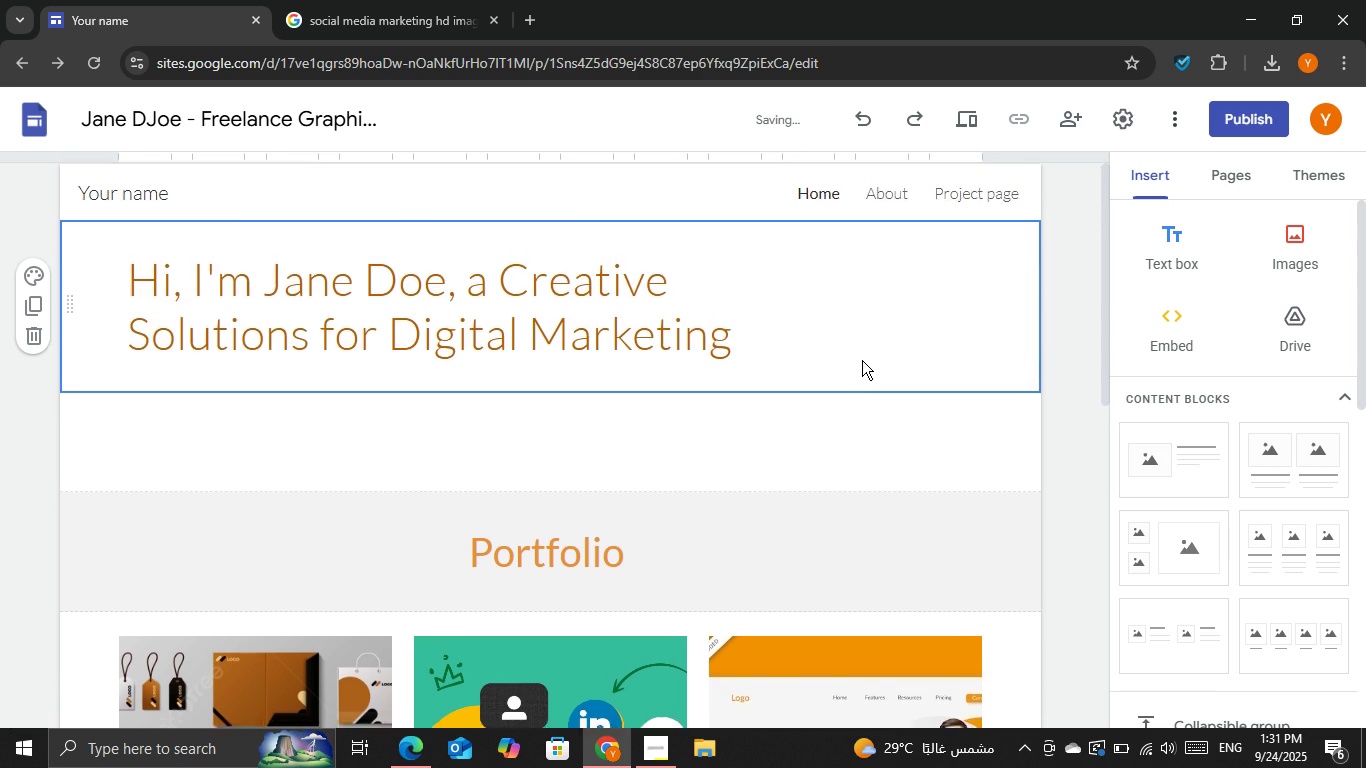 
scroll: coordinate [862, 360], scroll_direction: down, amount: 2.0
 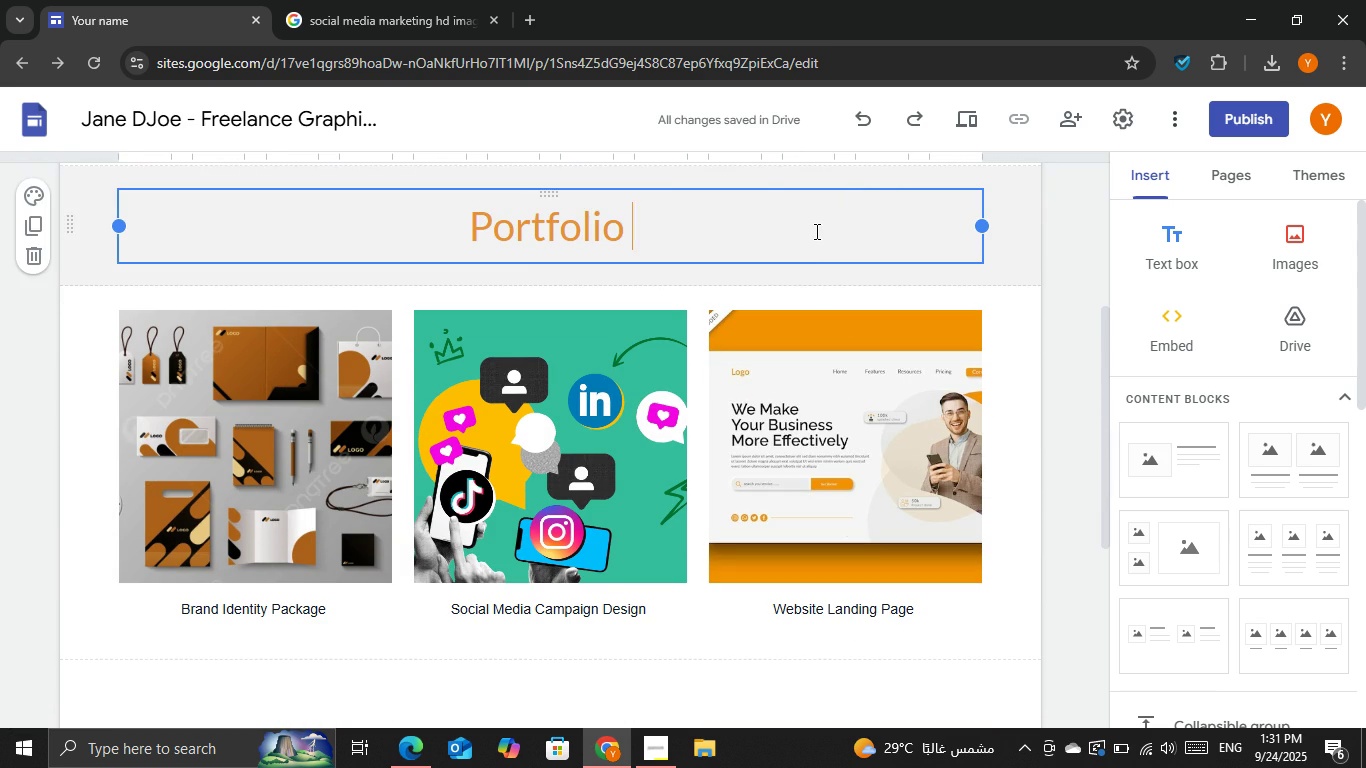 
left_click([815, 231])
 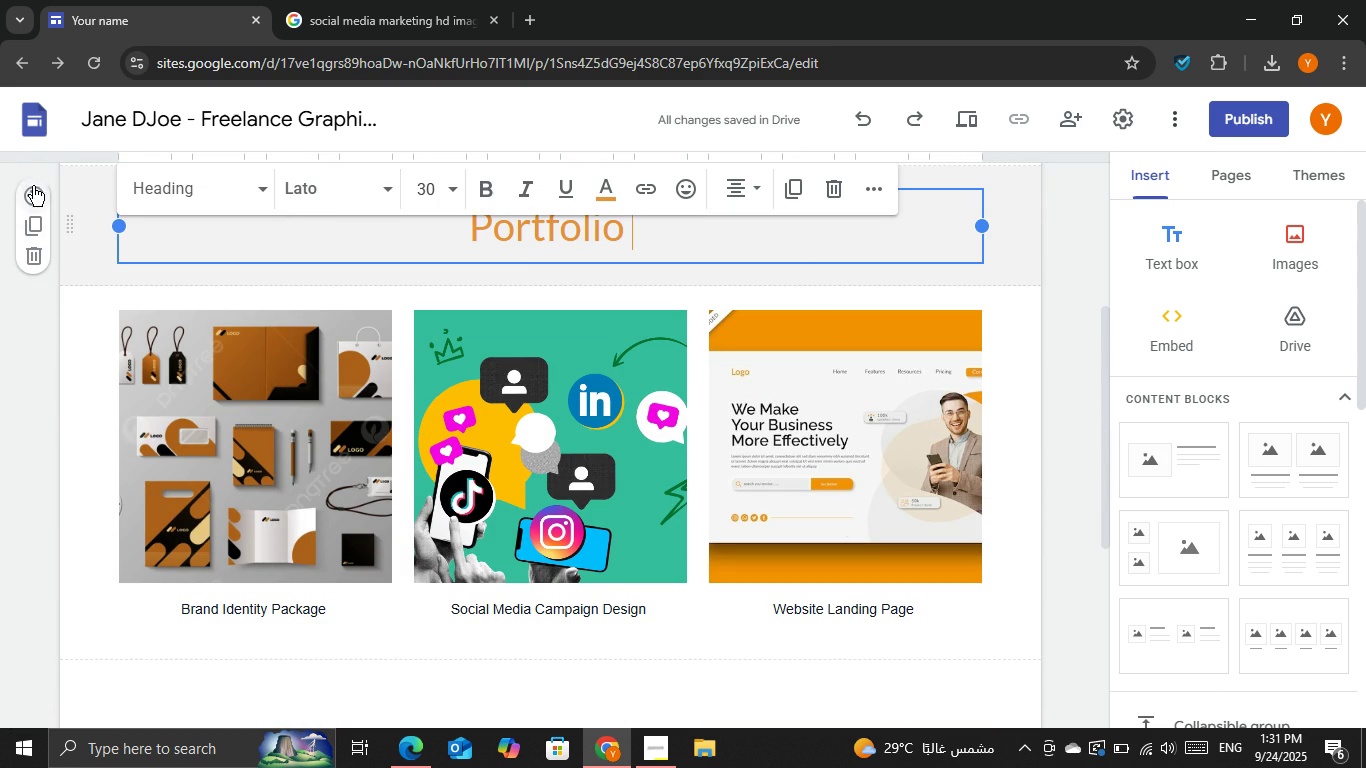 
left_click([34, 194])
 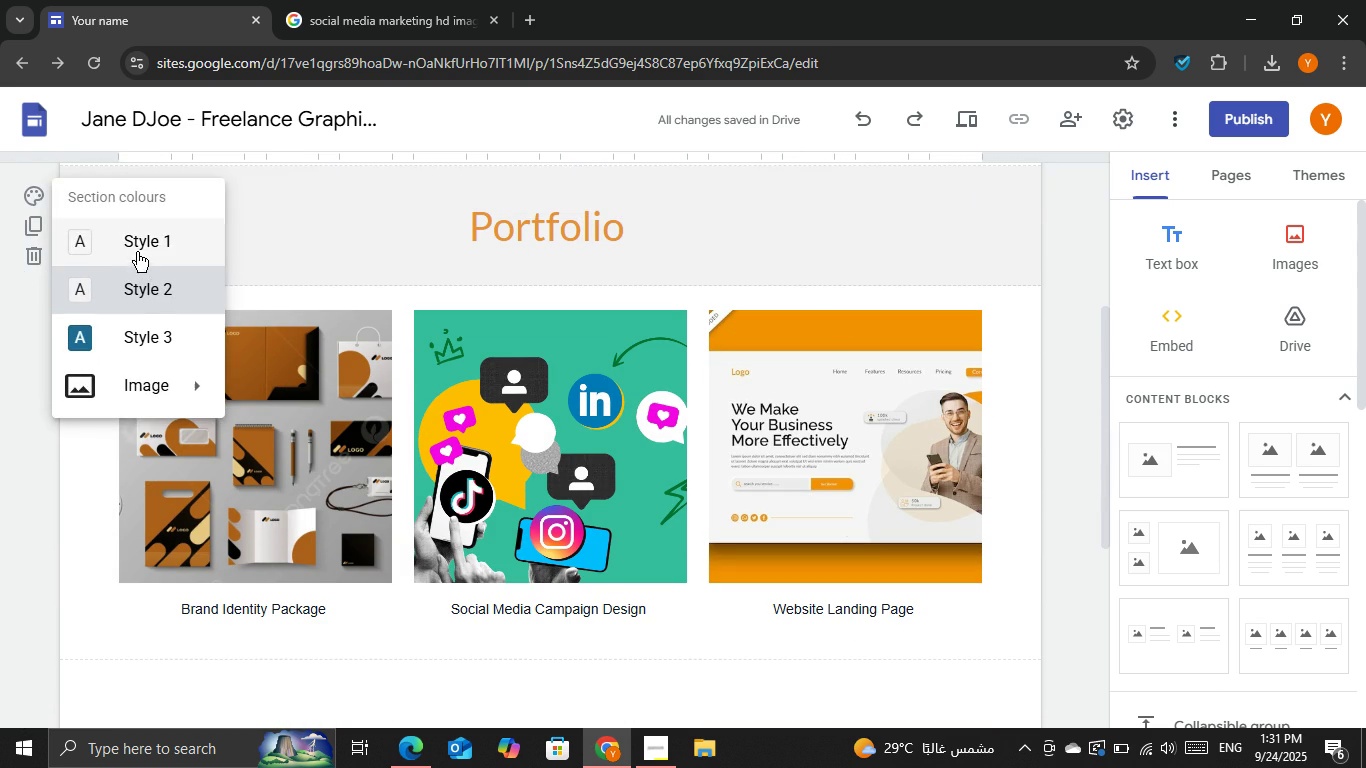 
left_click([140, 246])
 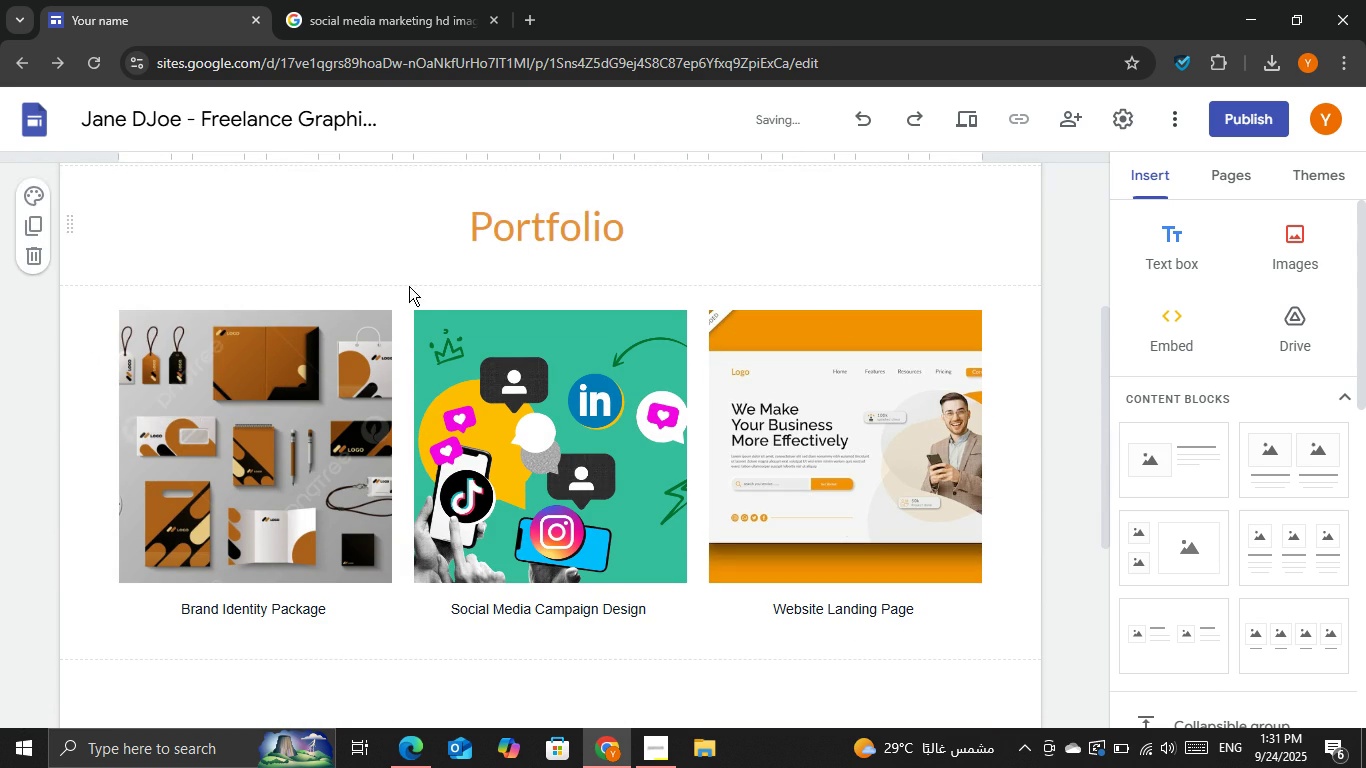 
scroll: coordinate [424, 290], scroll_direction: up, amount: 2.0
 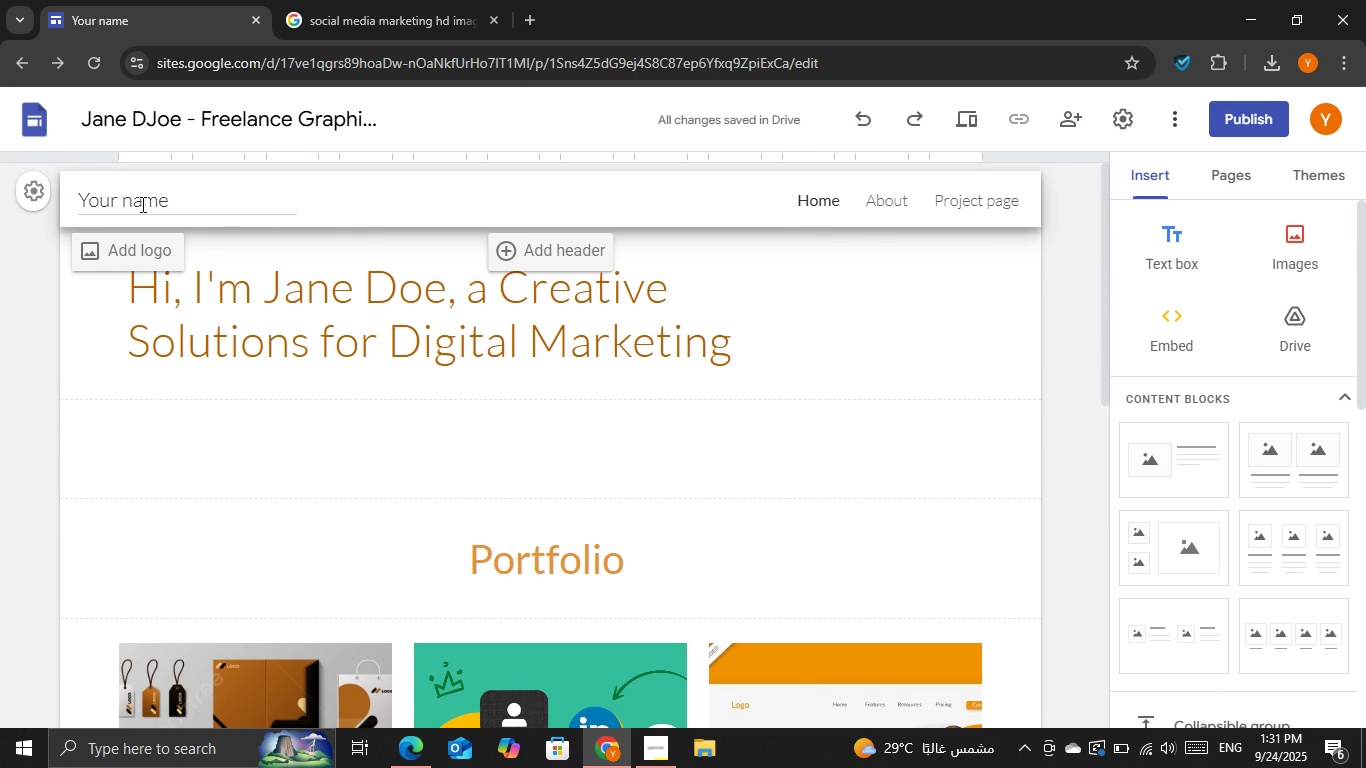 
double_click([144, 204])
 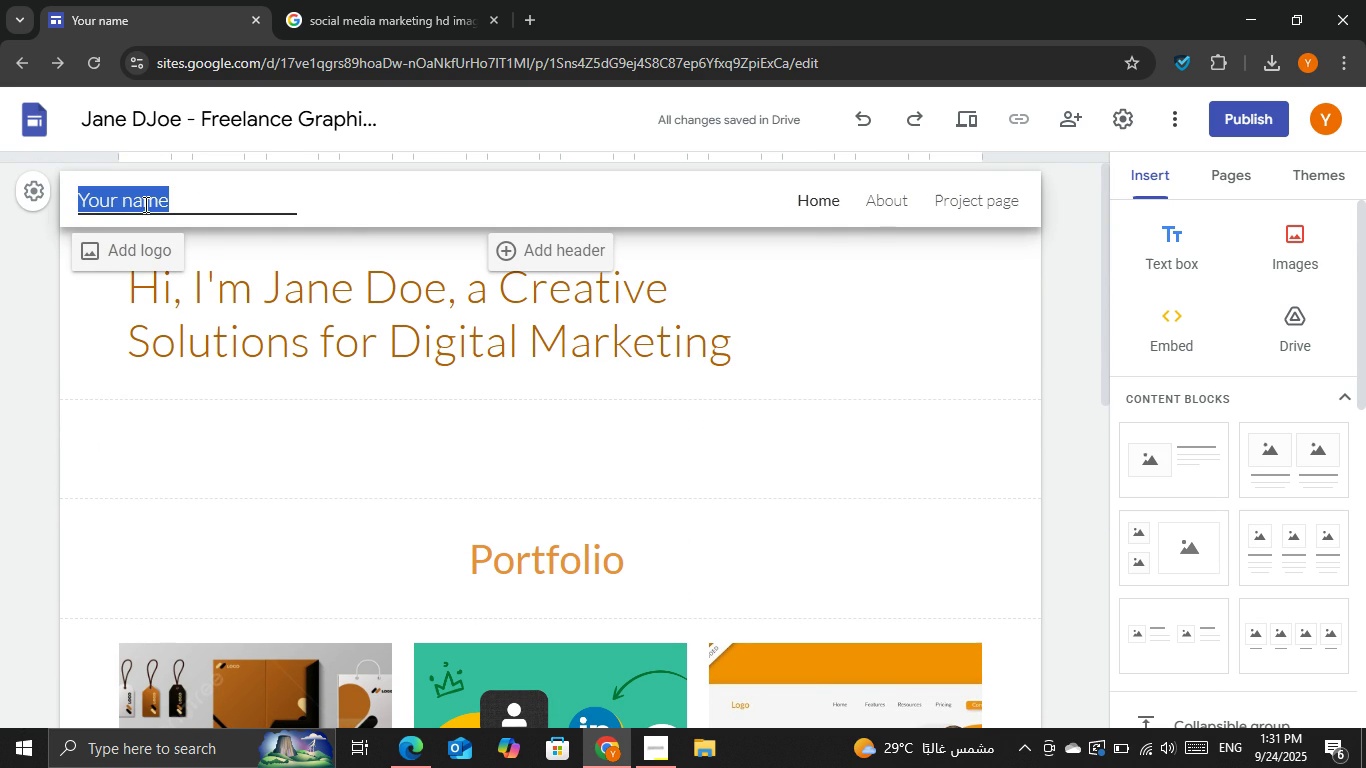 
triple_click([144, 204])
 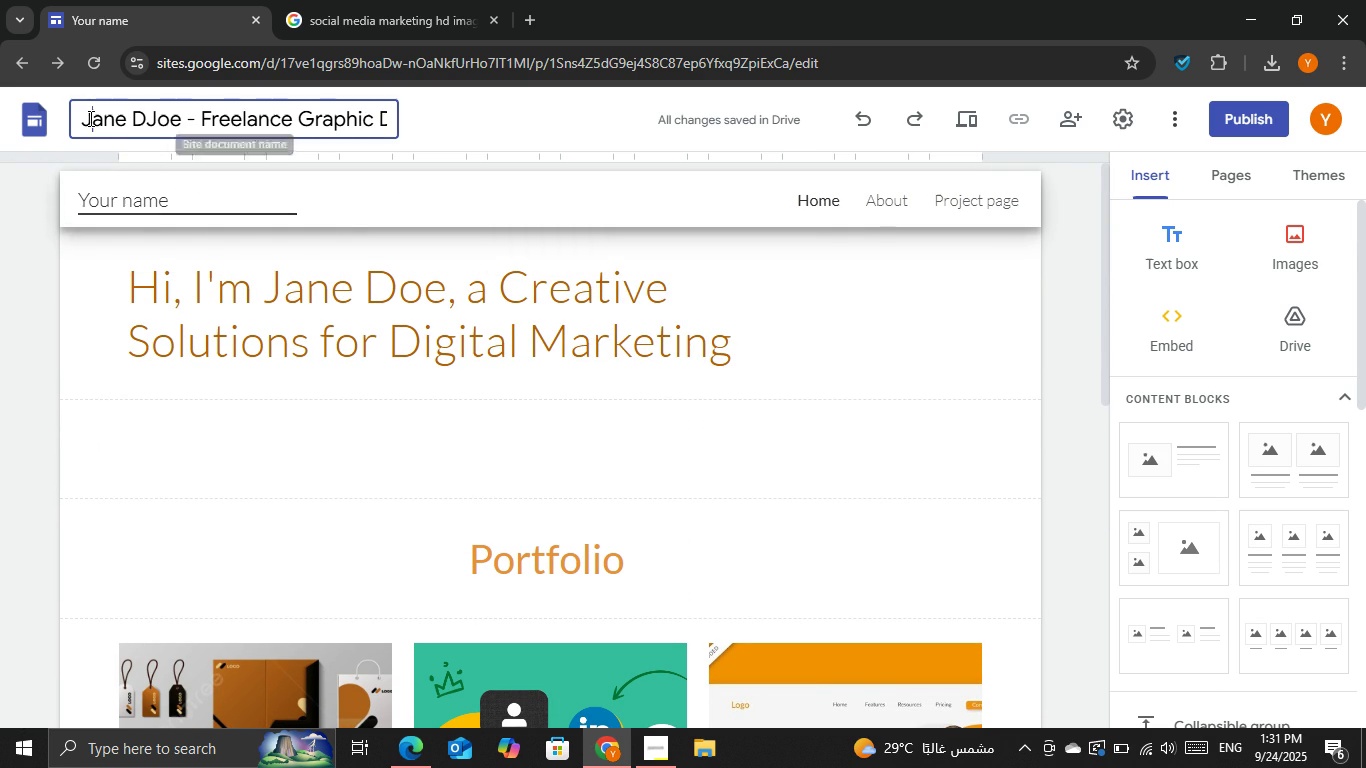 
double_click([89, 118])
 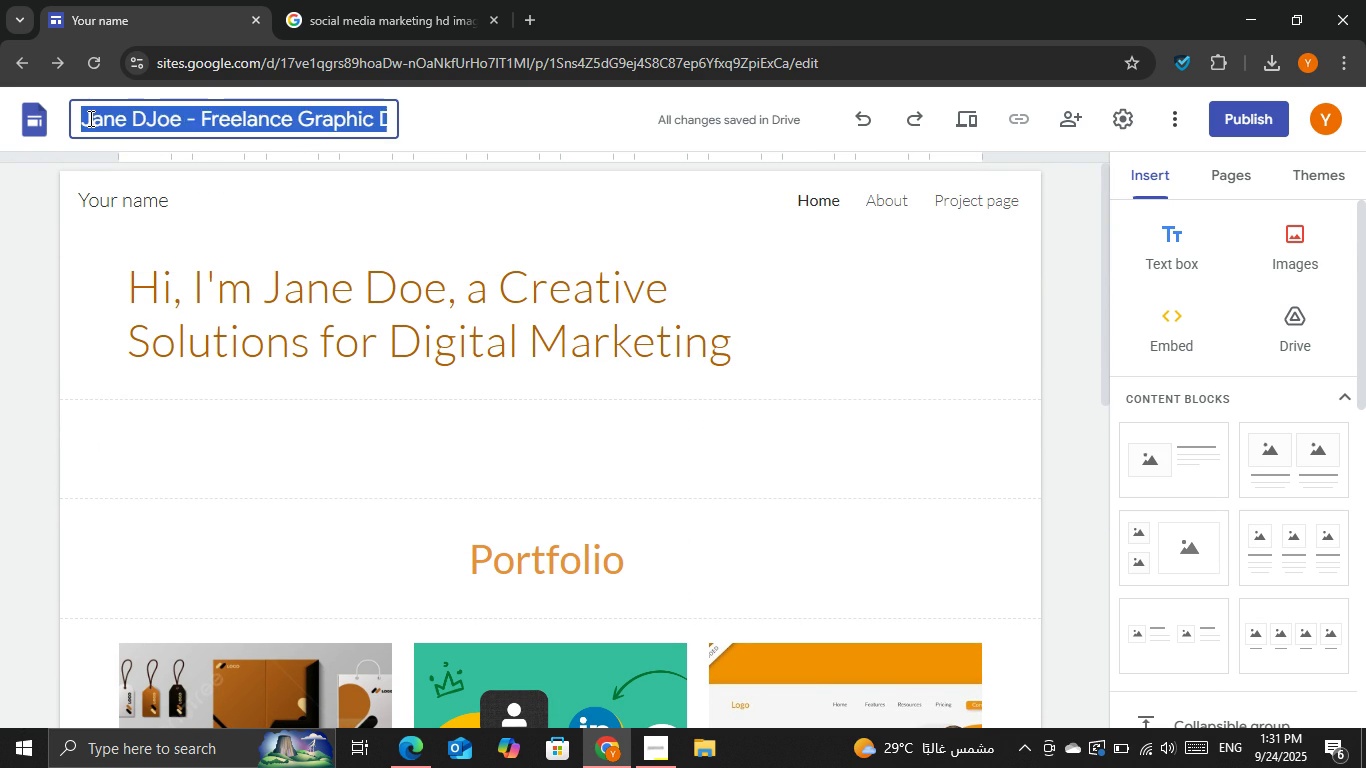 
left_click([89, 118])
 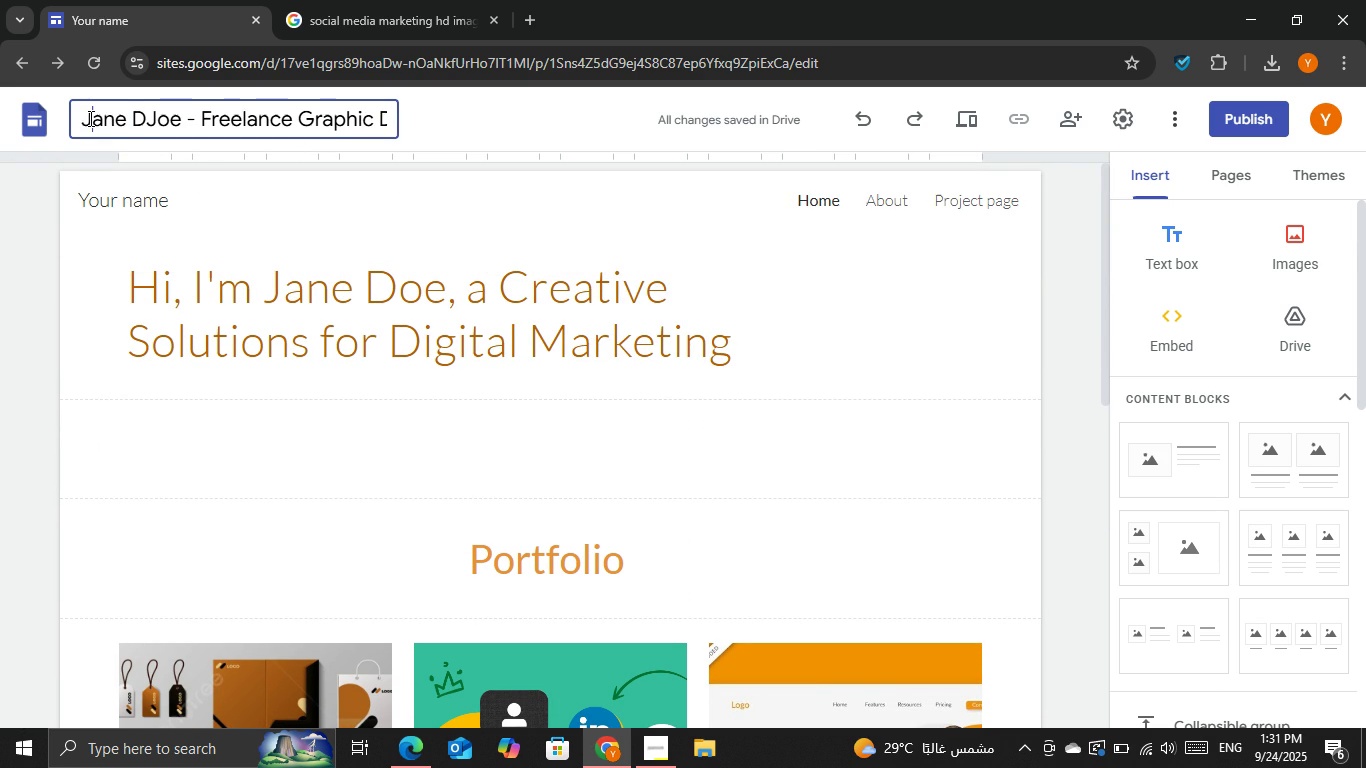 
left_click([89, 118])
 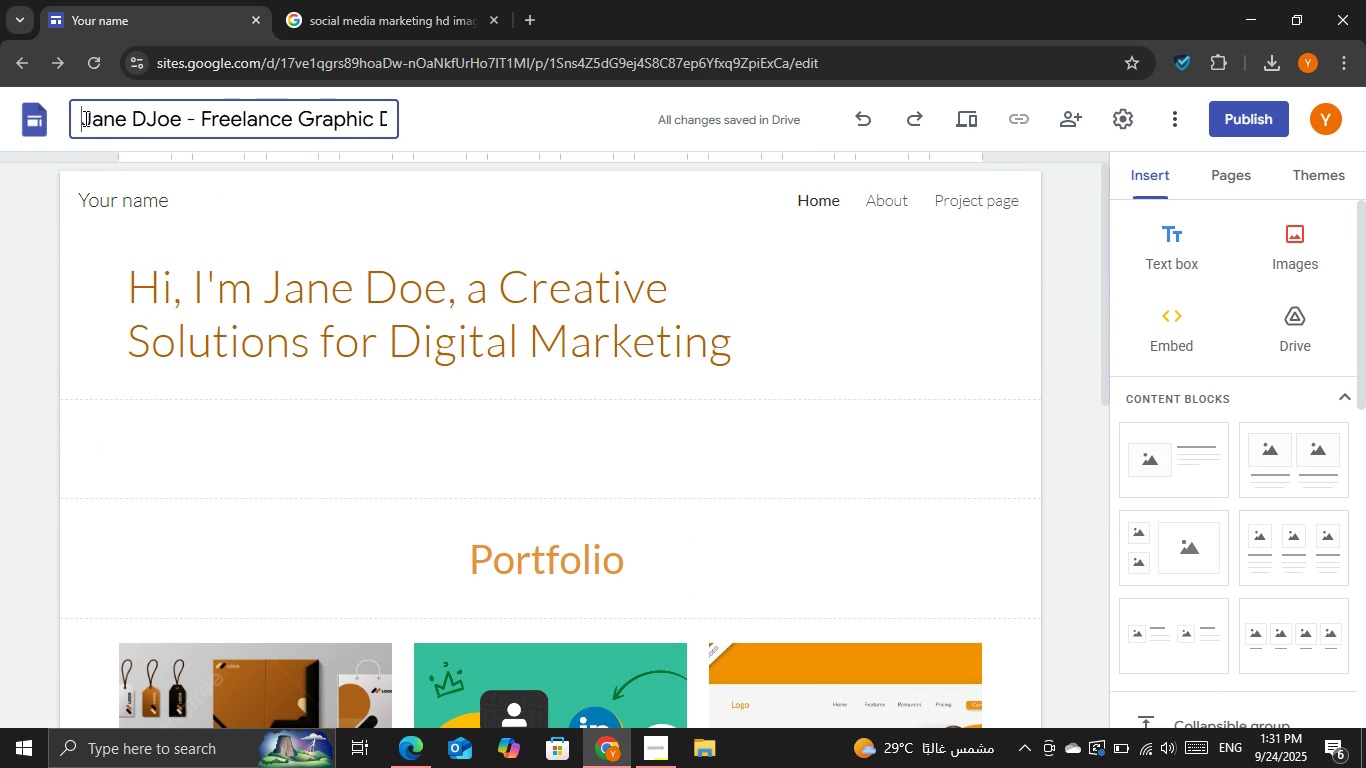 
left_click_drag(start_coordinate=[84, 118], to_coordinate=[171, 118])
 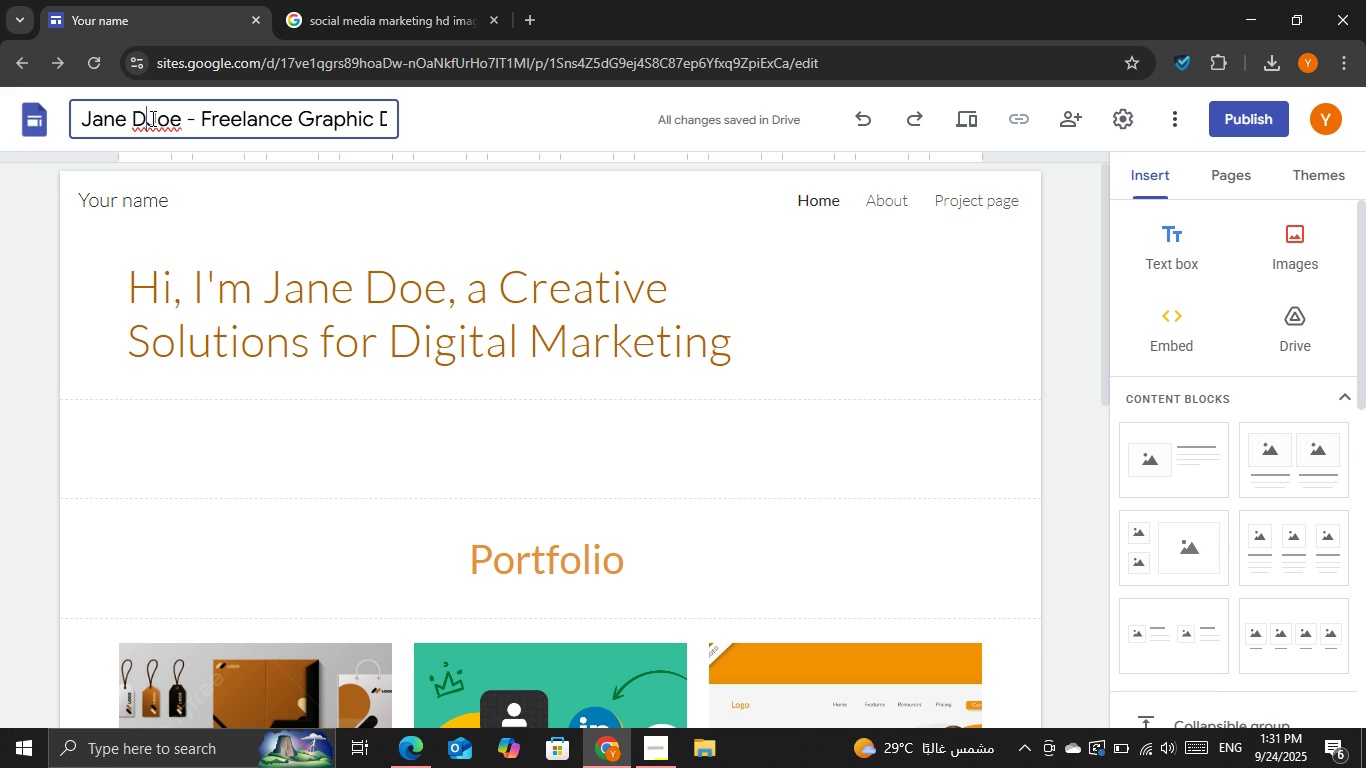 
left_click([151, 118])
 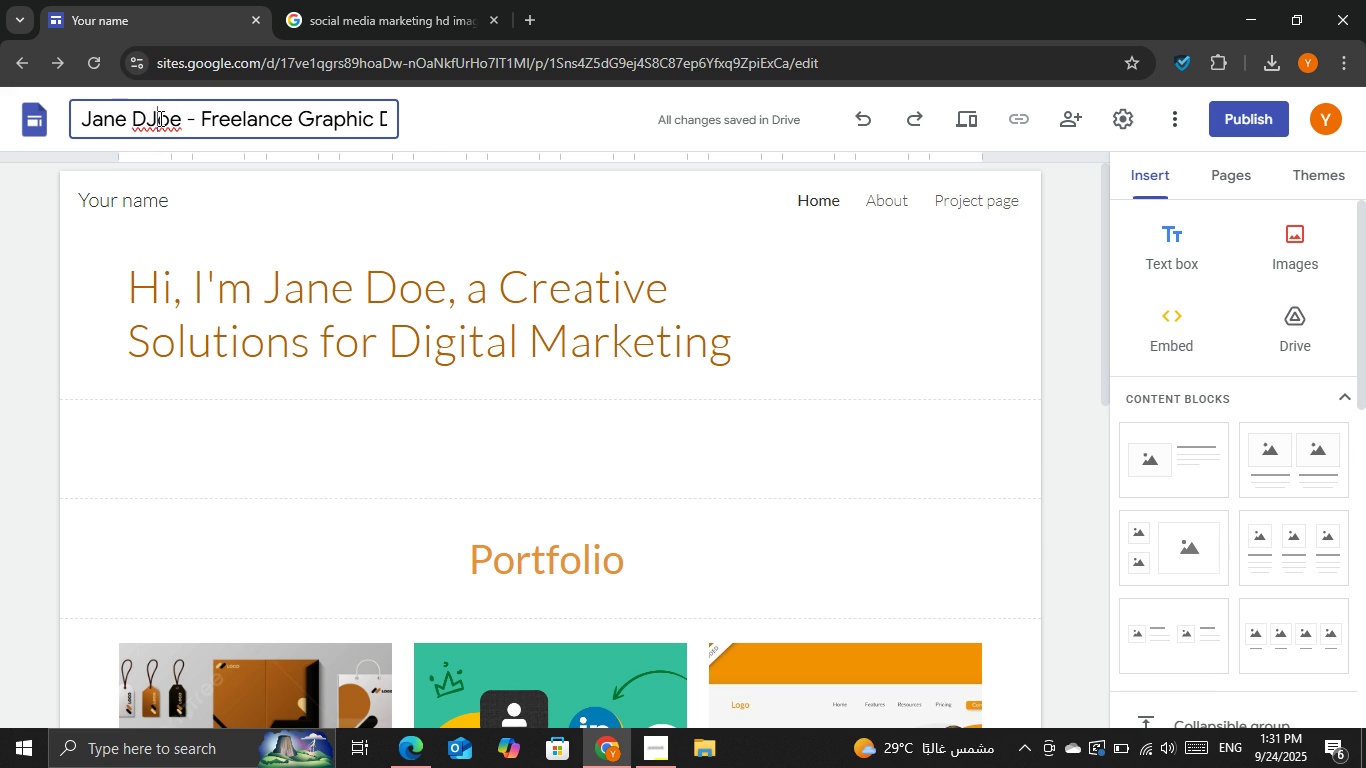 
left_click([159, 118])
 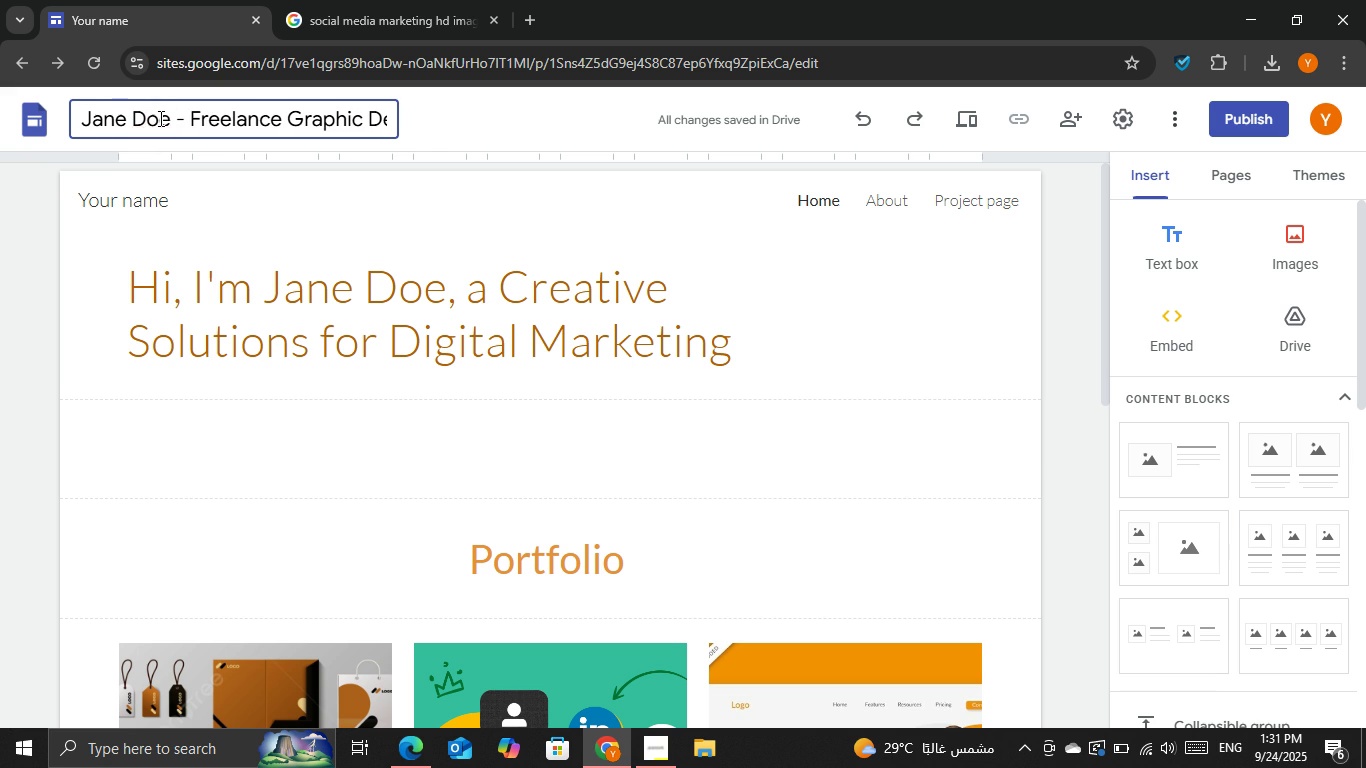 
key(Backspace)
 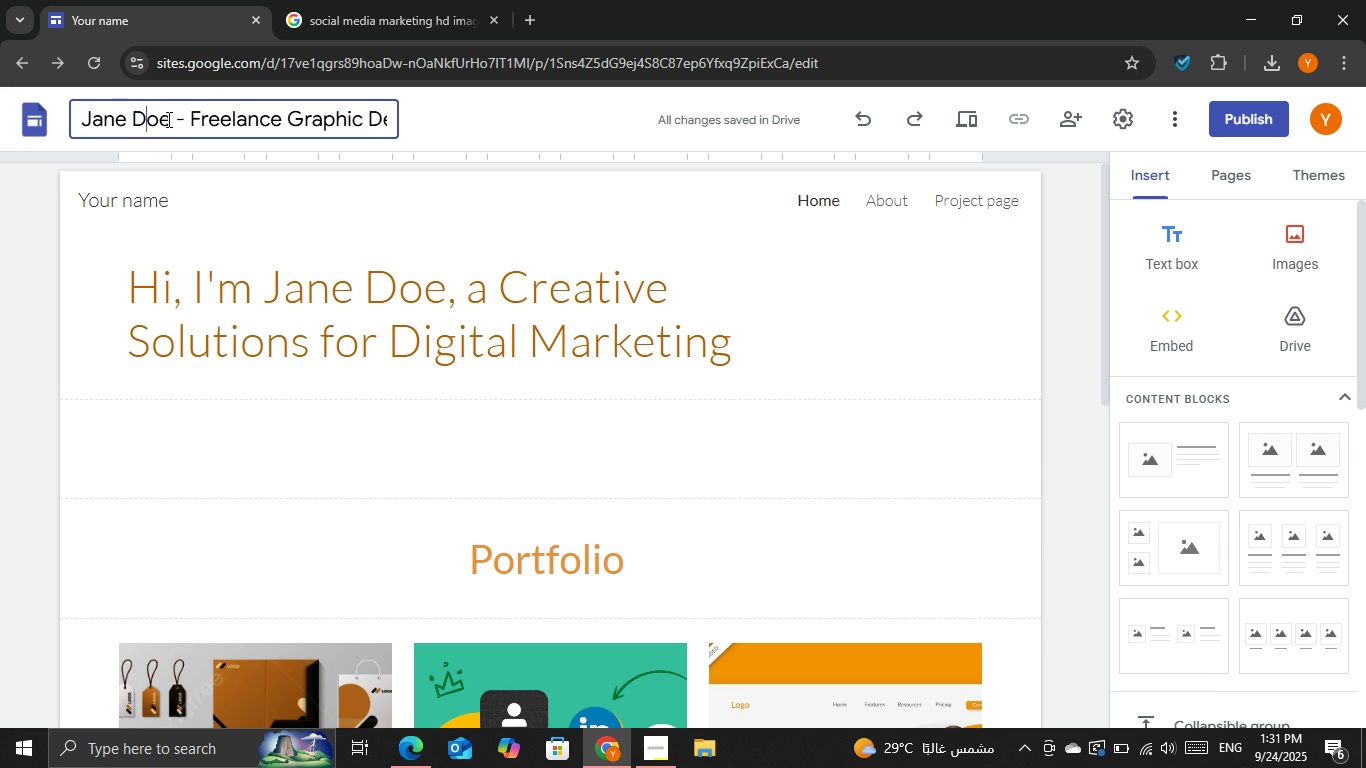 
left_click_drag(start_coordinate=[168, 119], to_coordinate=[73, 119])
 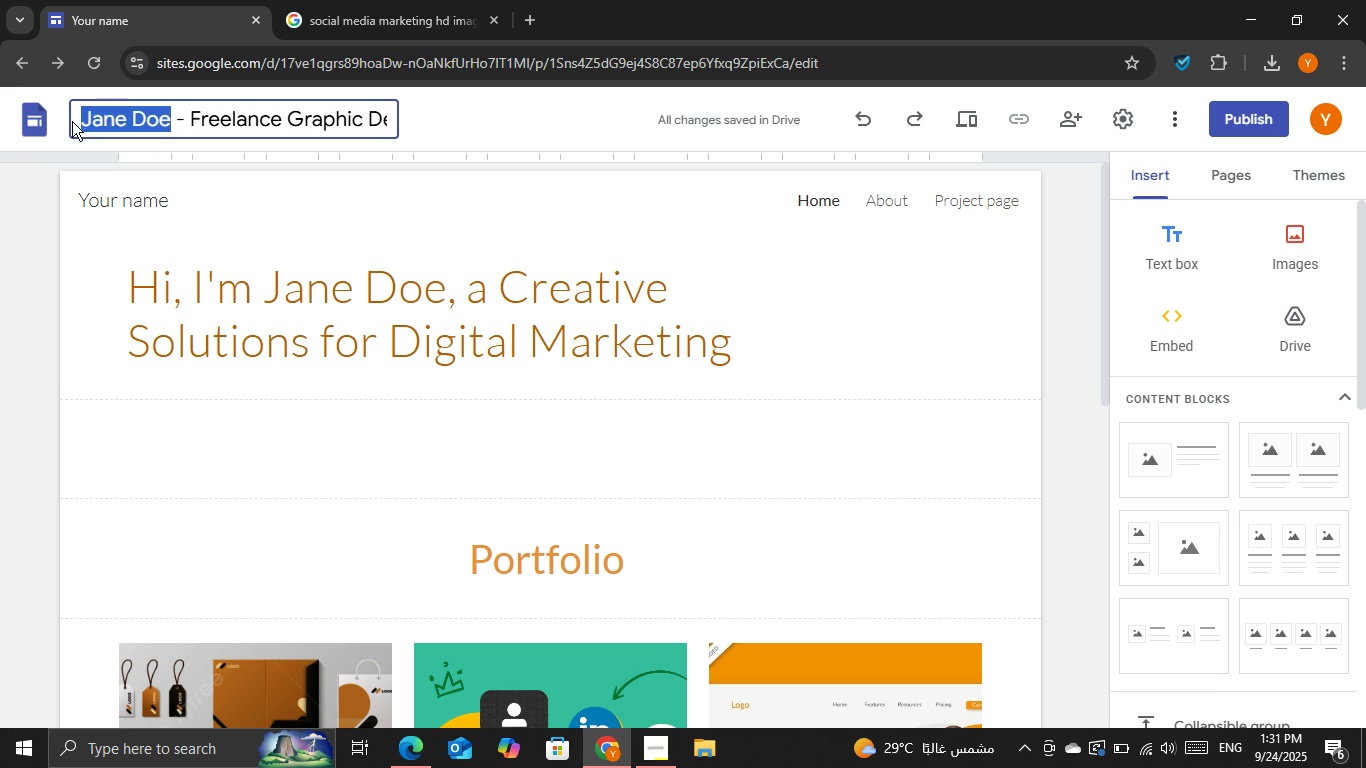 
key(Control+C)
 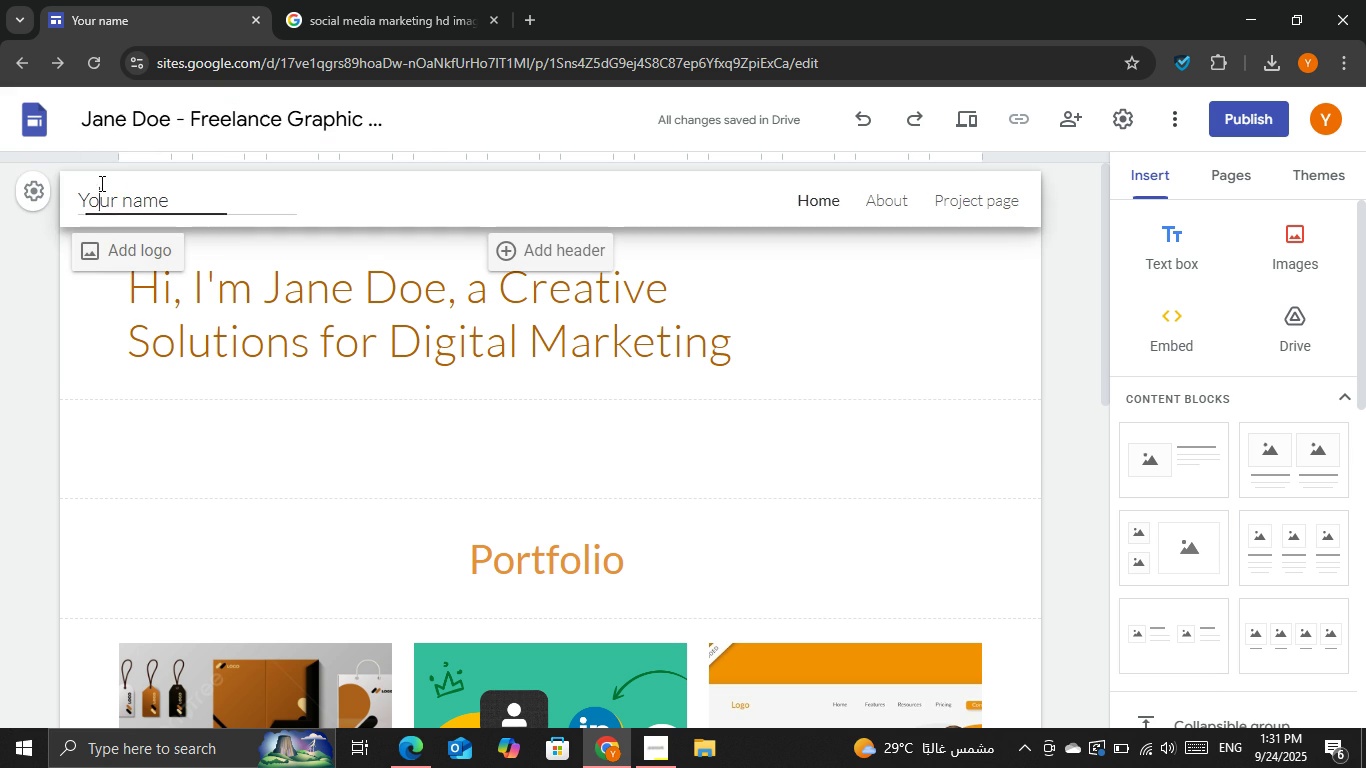 
double_click([100, 183])
 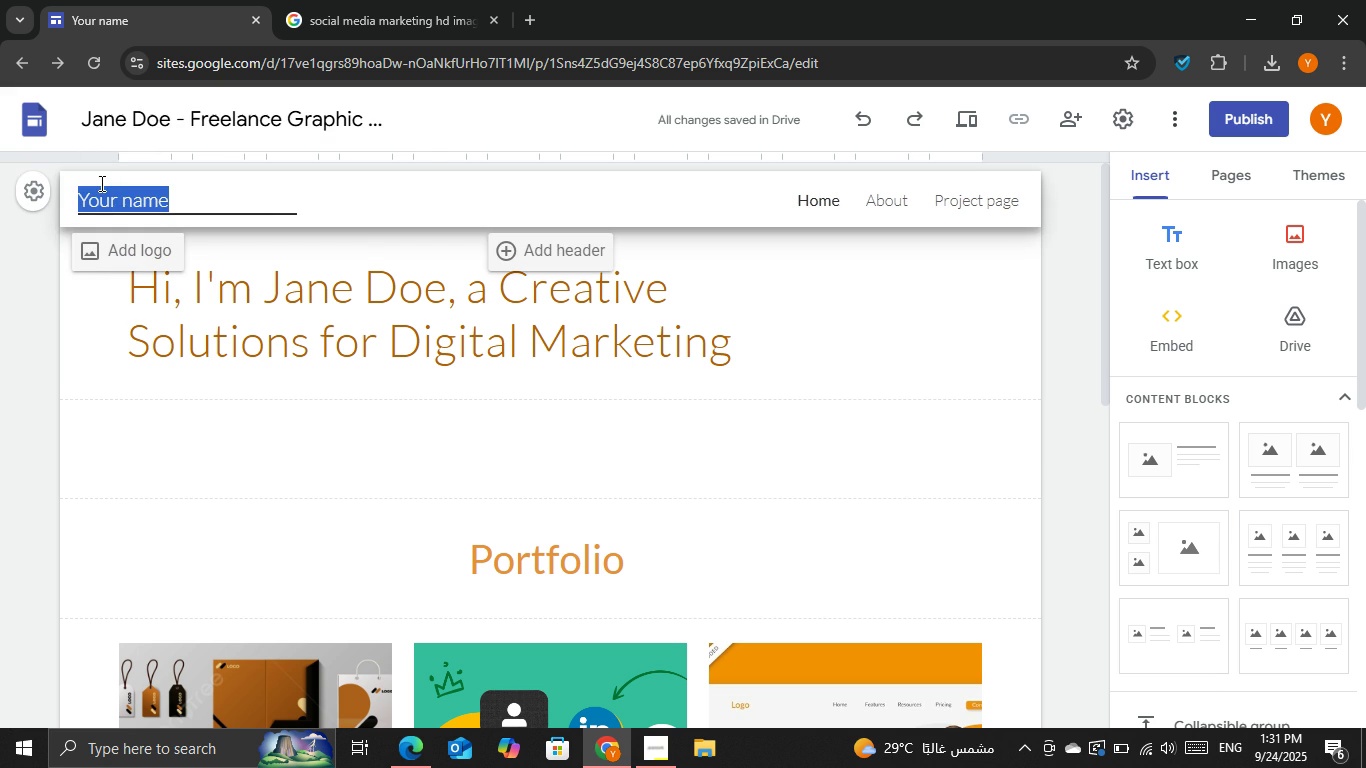 
triple_click([100, 183])
 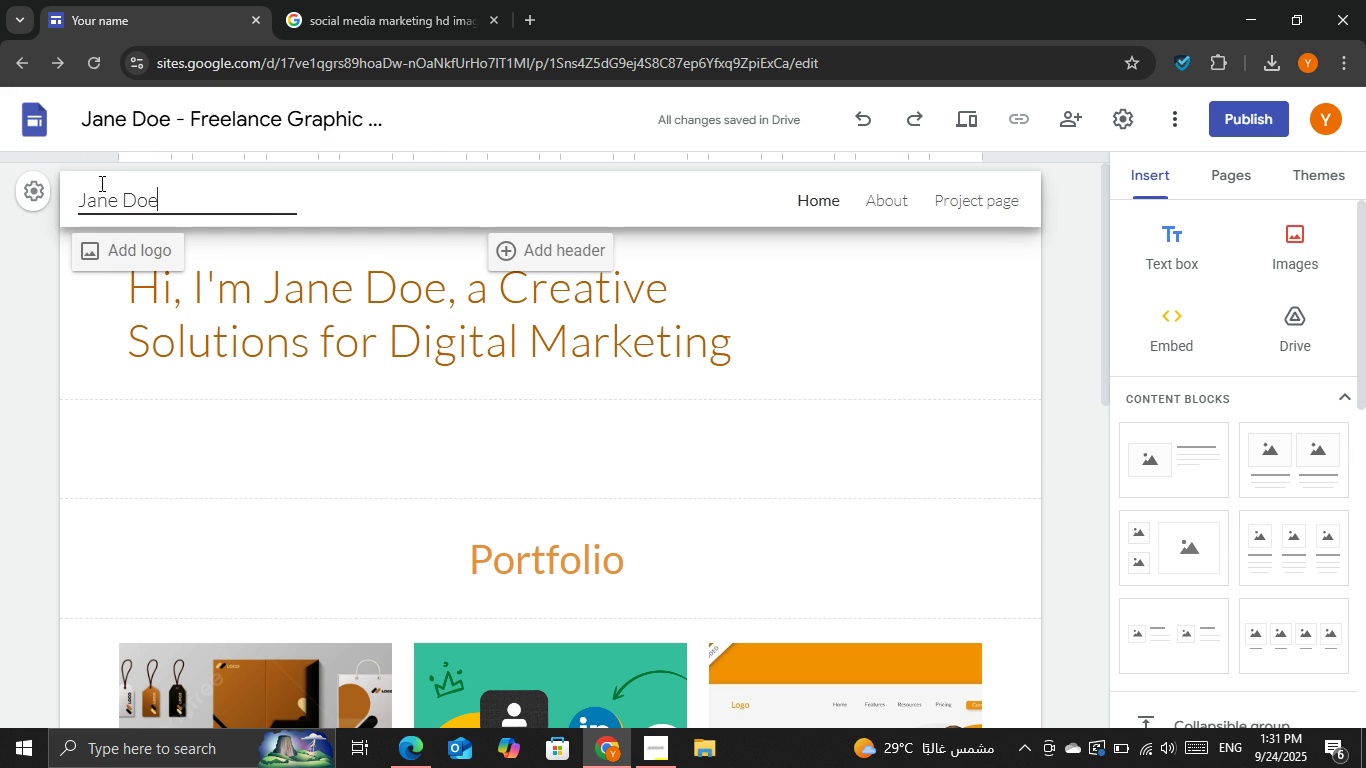 
key(Control+V)
 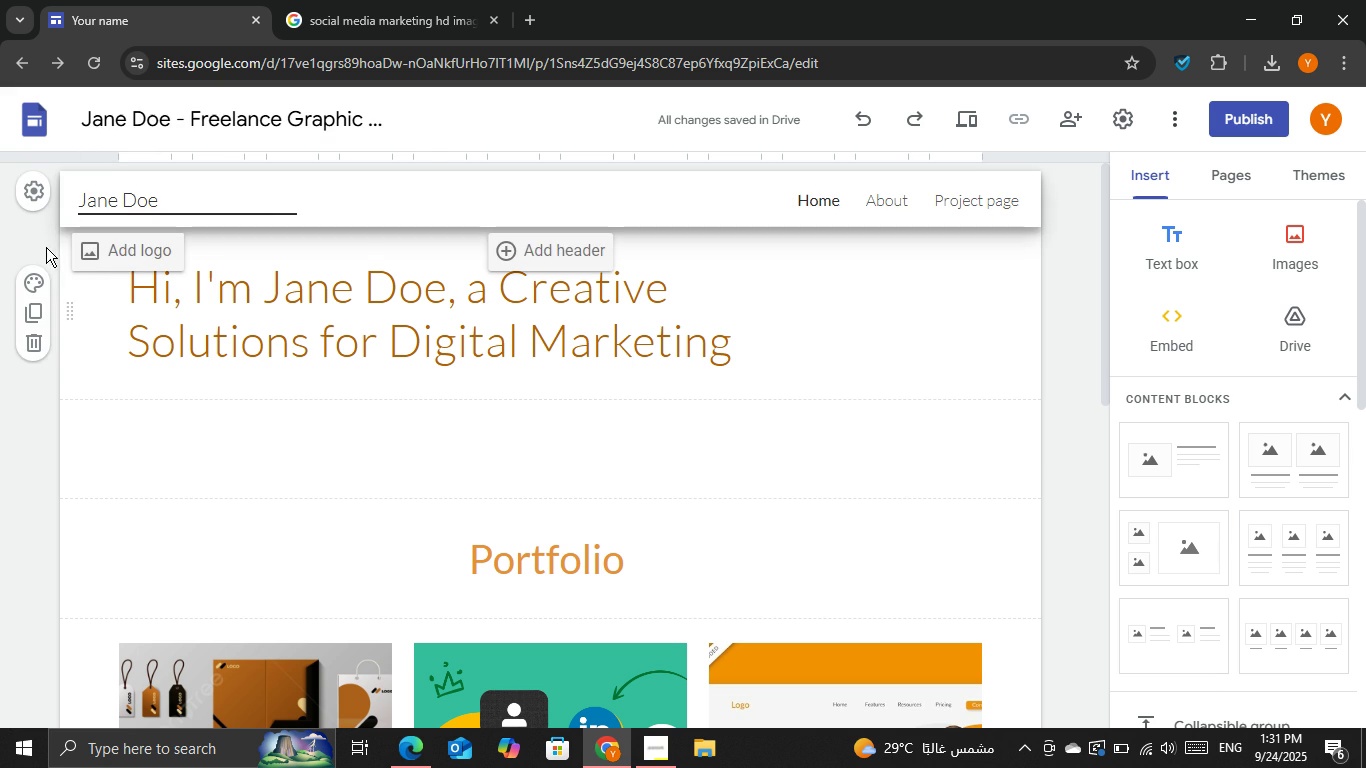 
left_click([46, 247])
 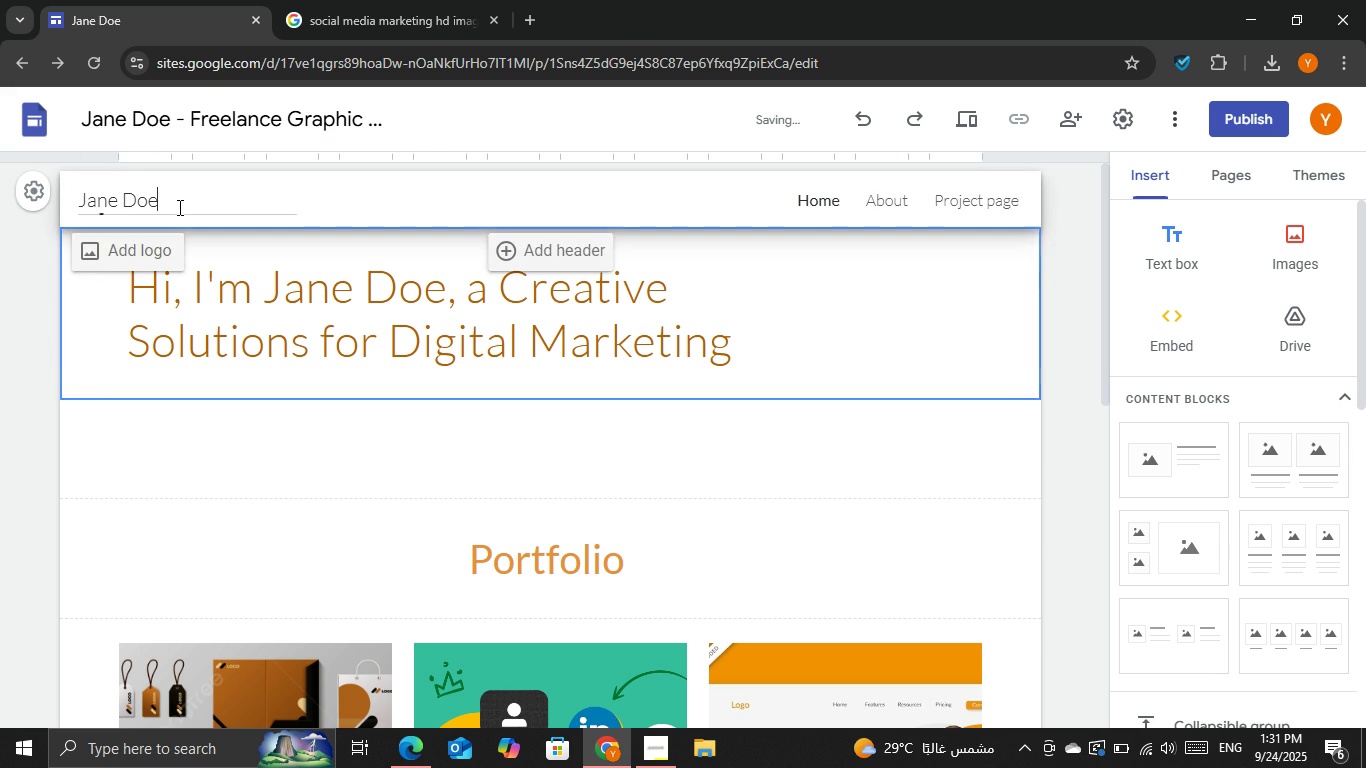 
left_click([178, 207])
 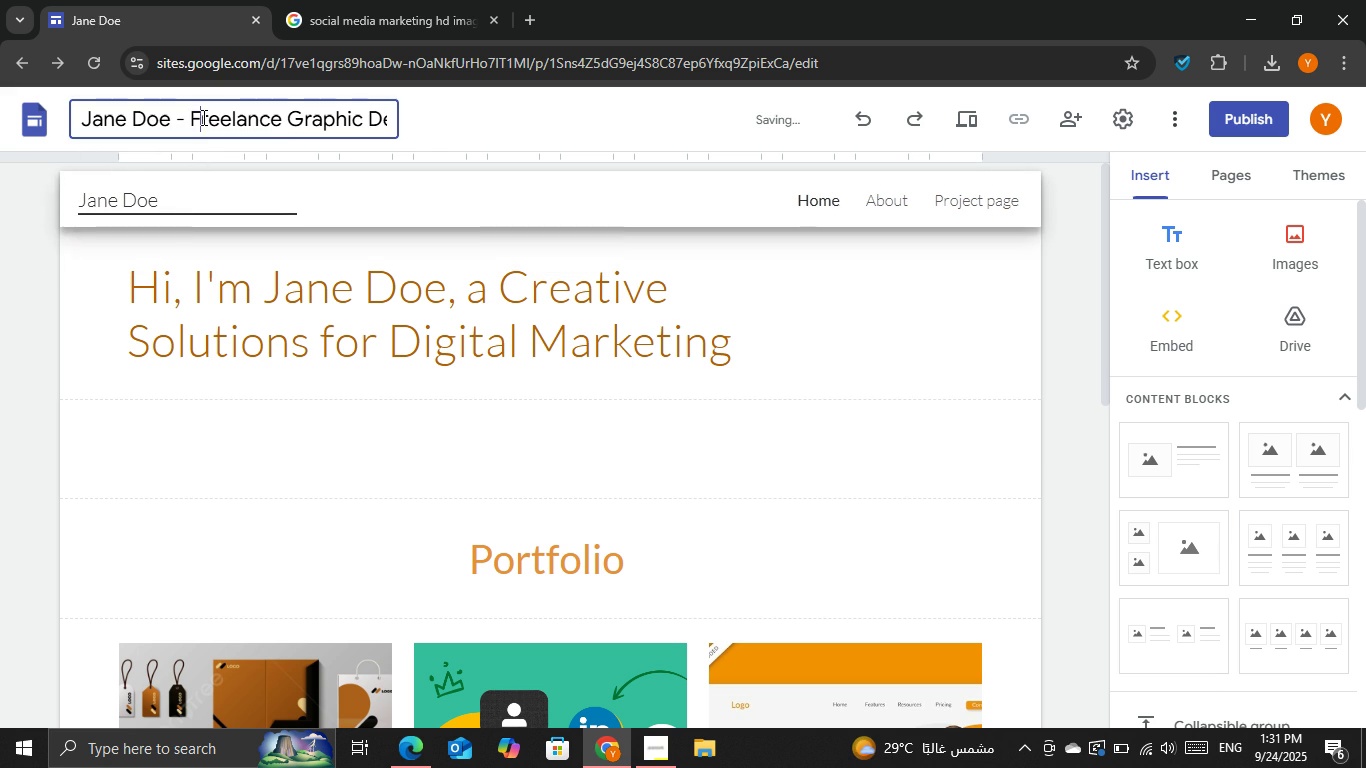 
double_click([202, 117])
 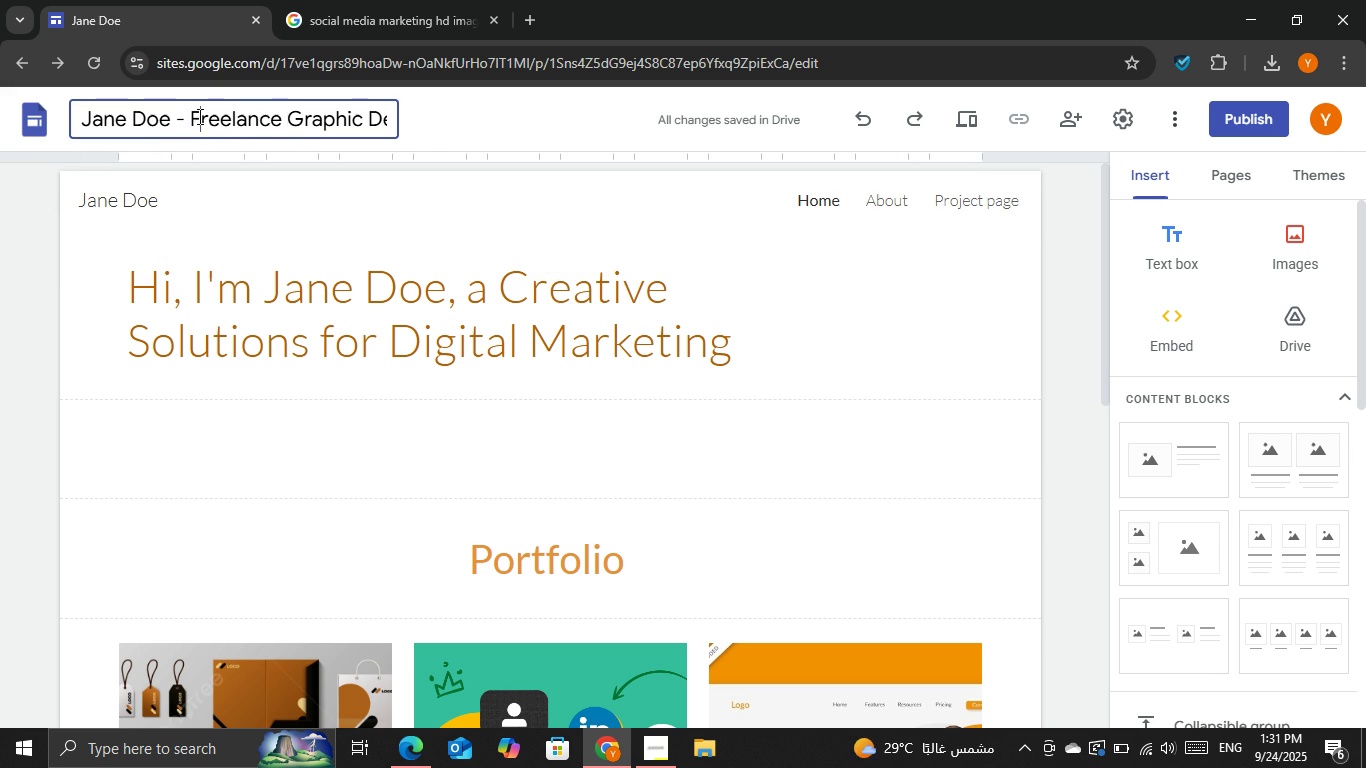 
left_click([198, 116])
 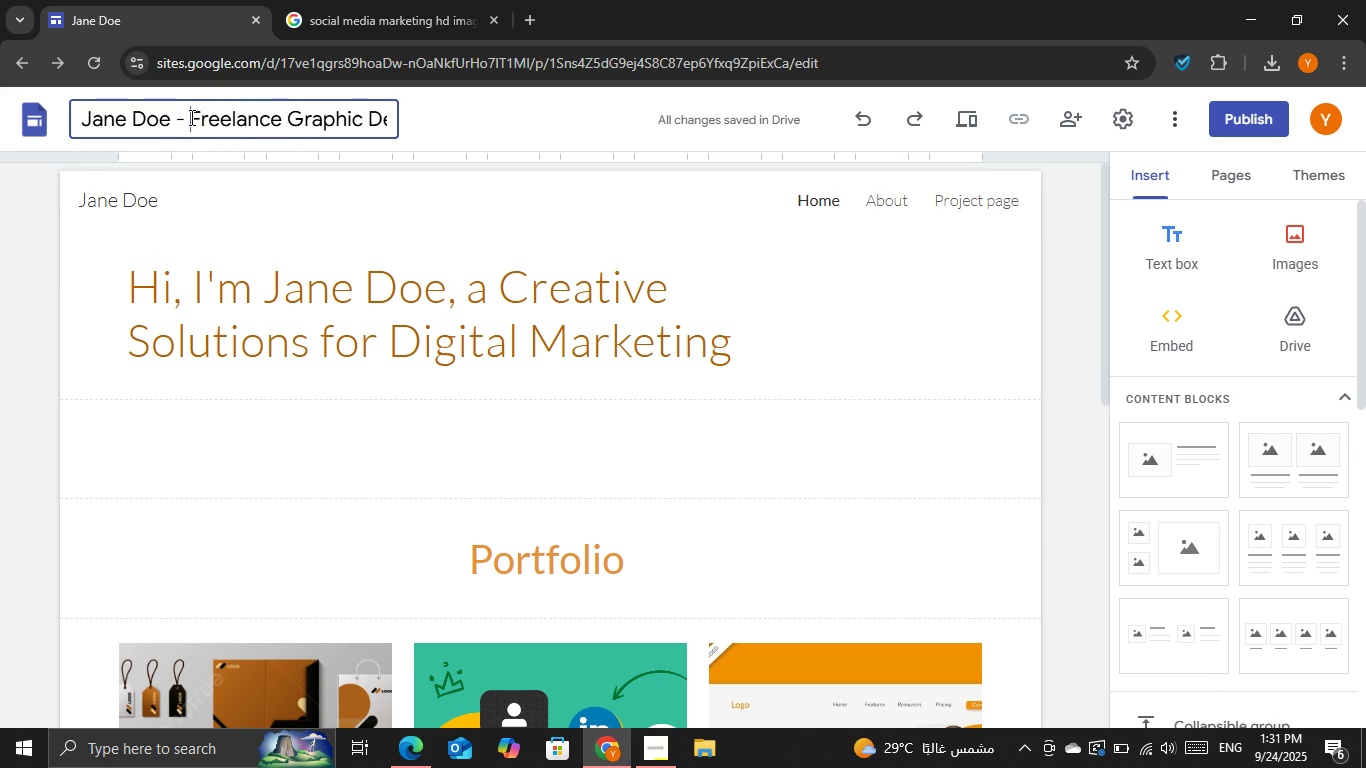 
left_click_drag(start_coordinate=[190, 117], to_coordinate=[393, 126])
 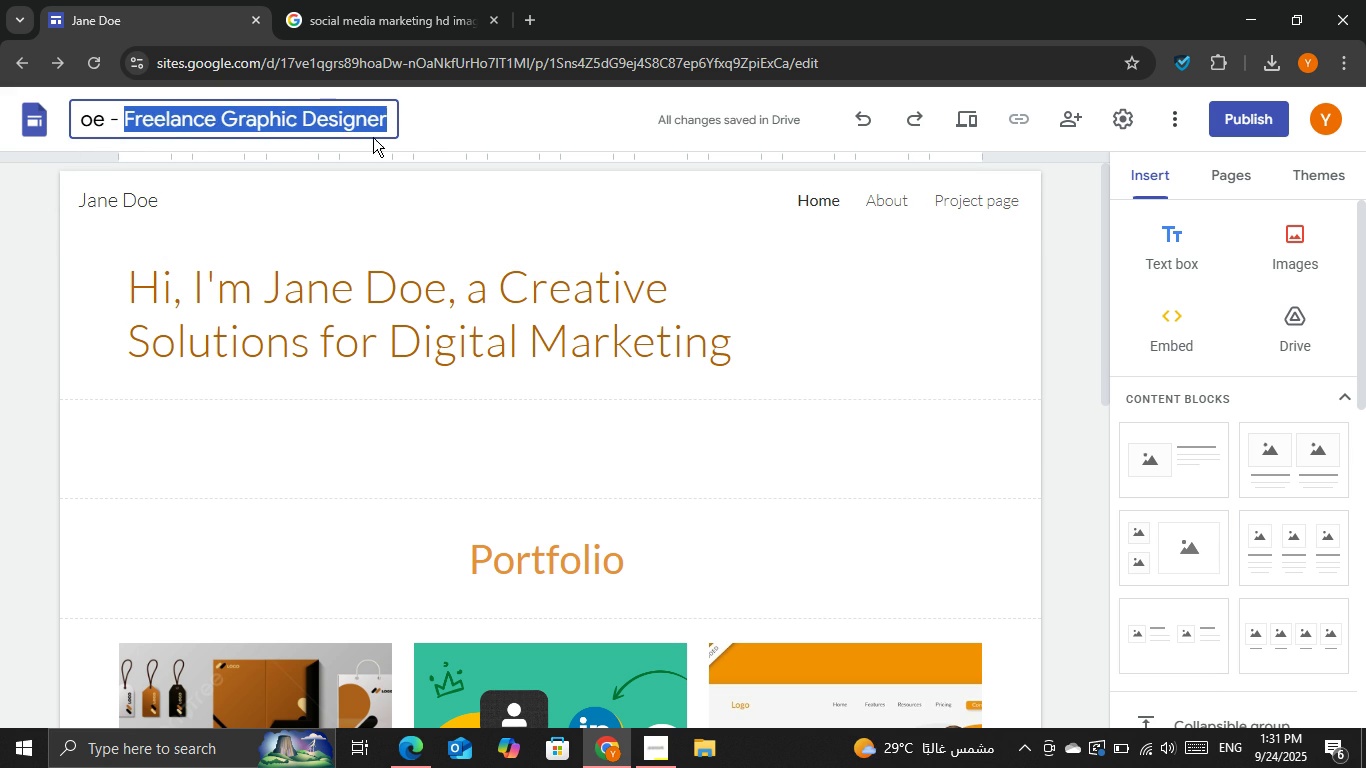 
key(Control+C)
 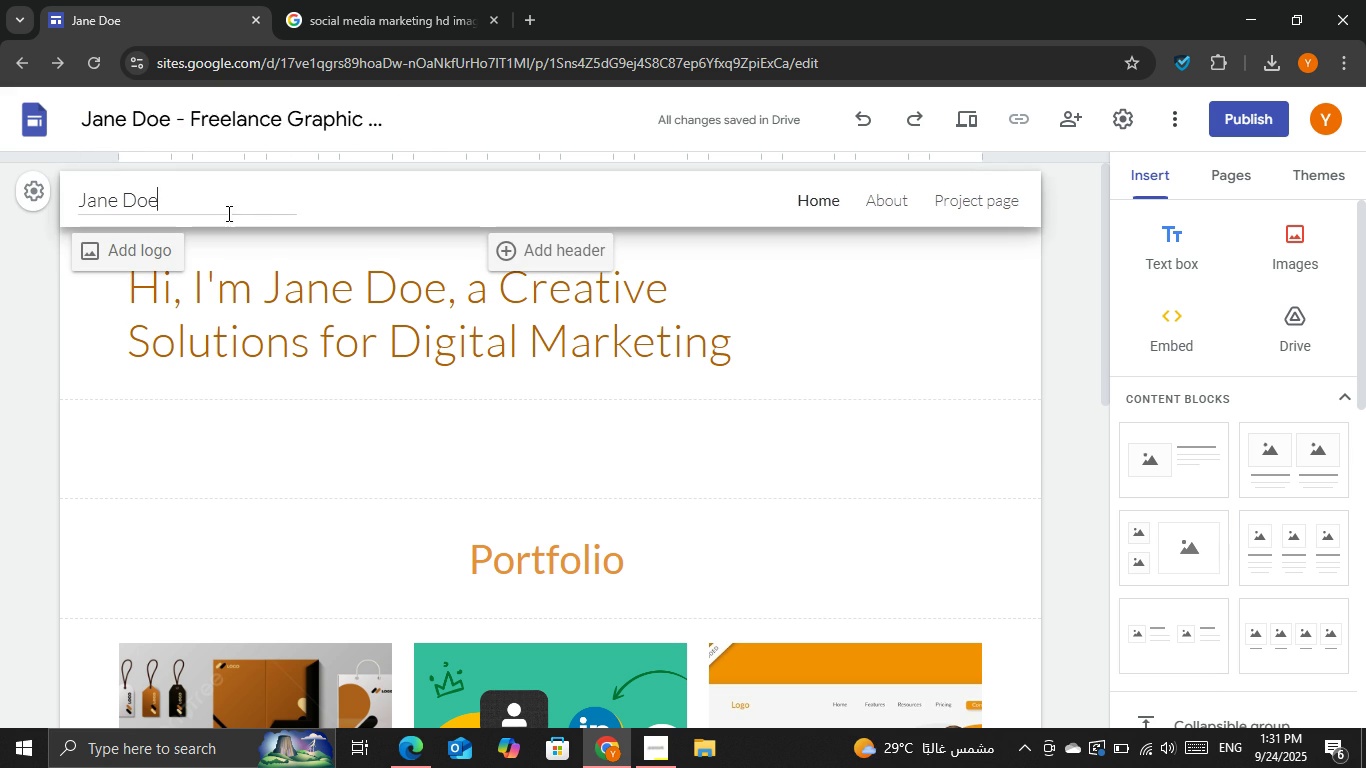 
left_click([227, 213])
 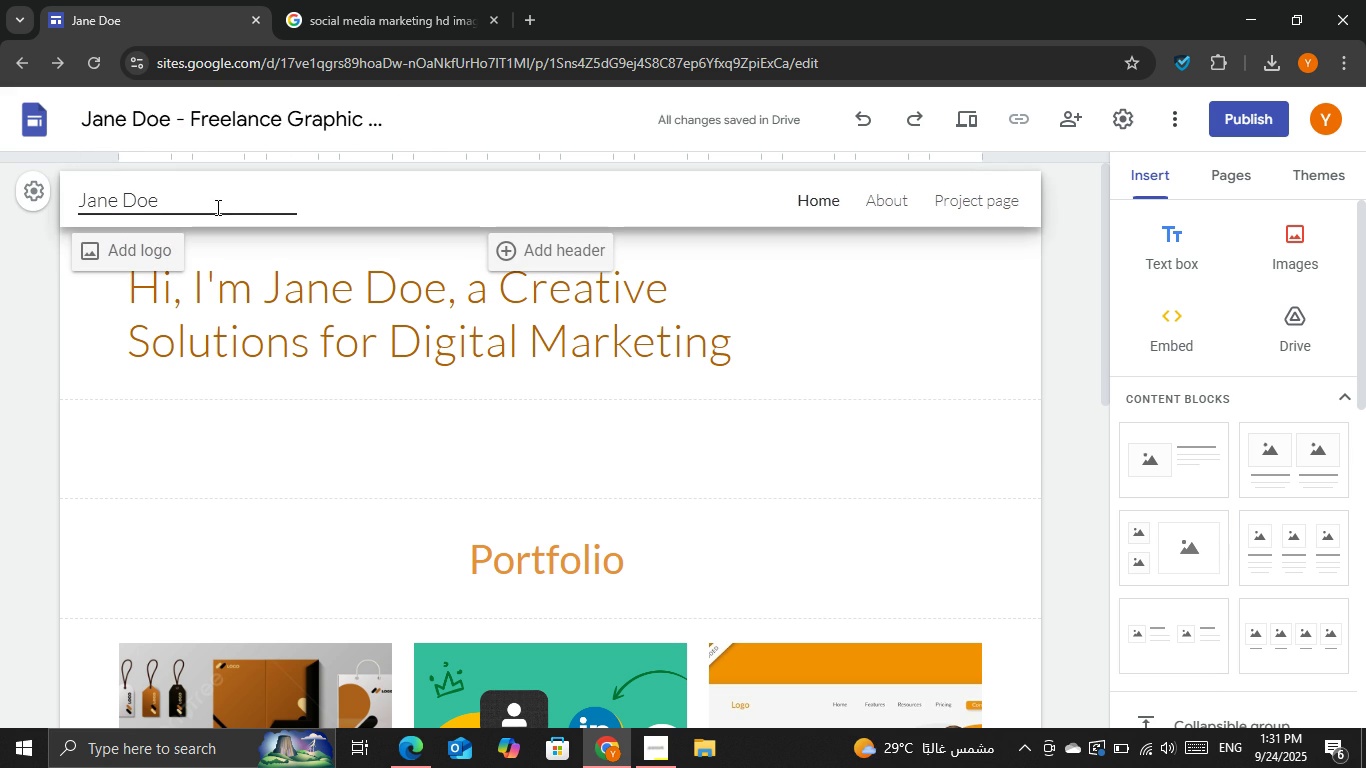 
key(Space)
 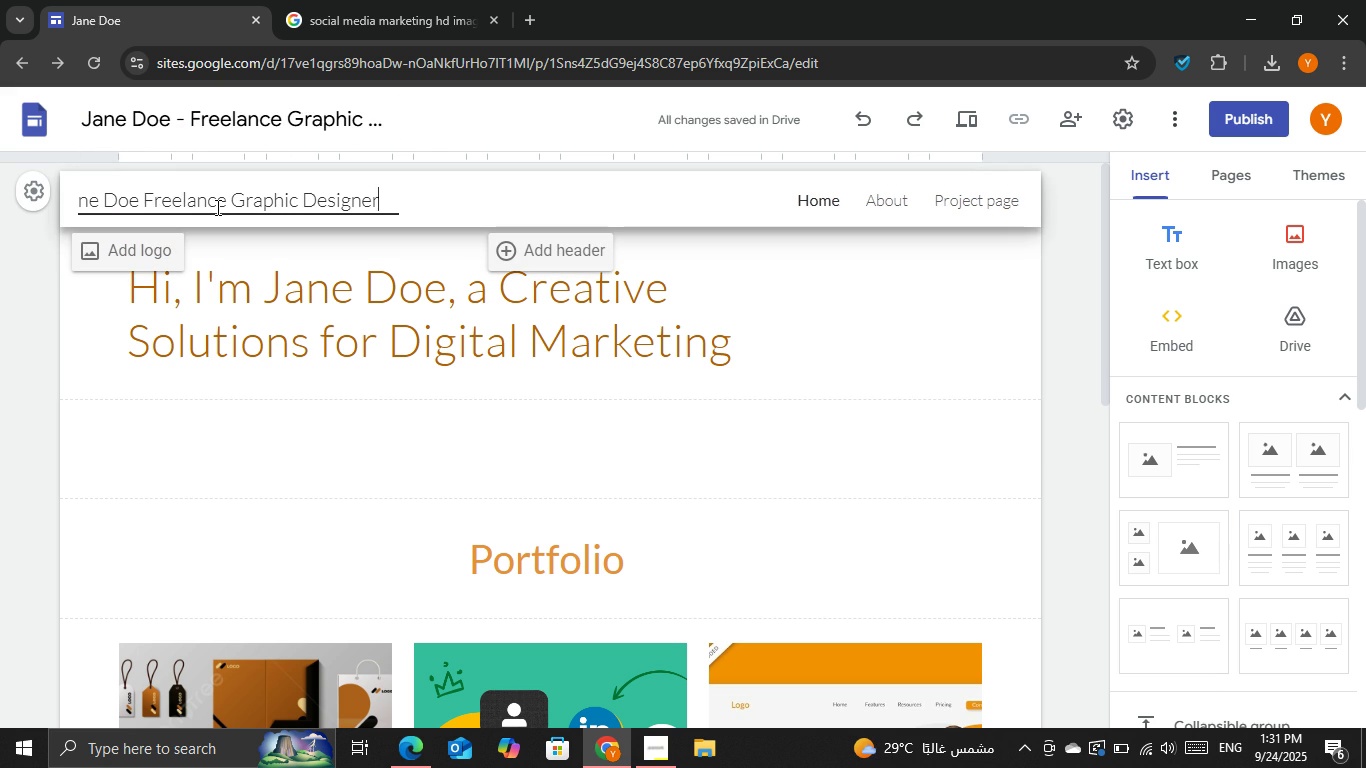 
key(Control+V)
 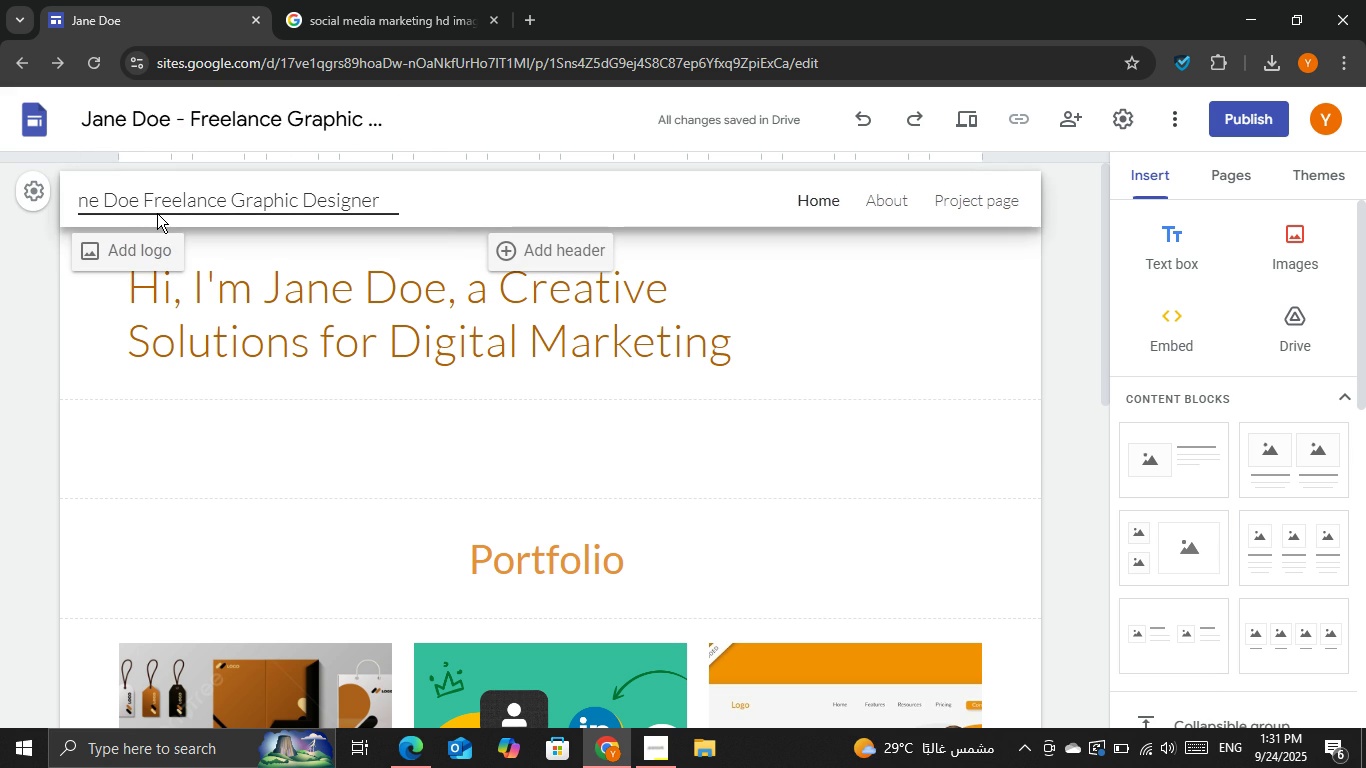 
key(Backspace)
 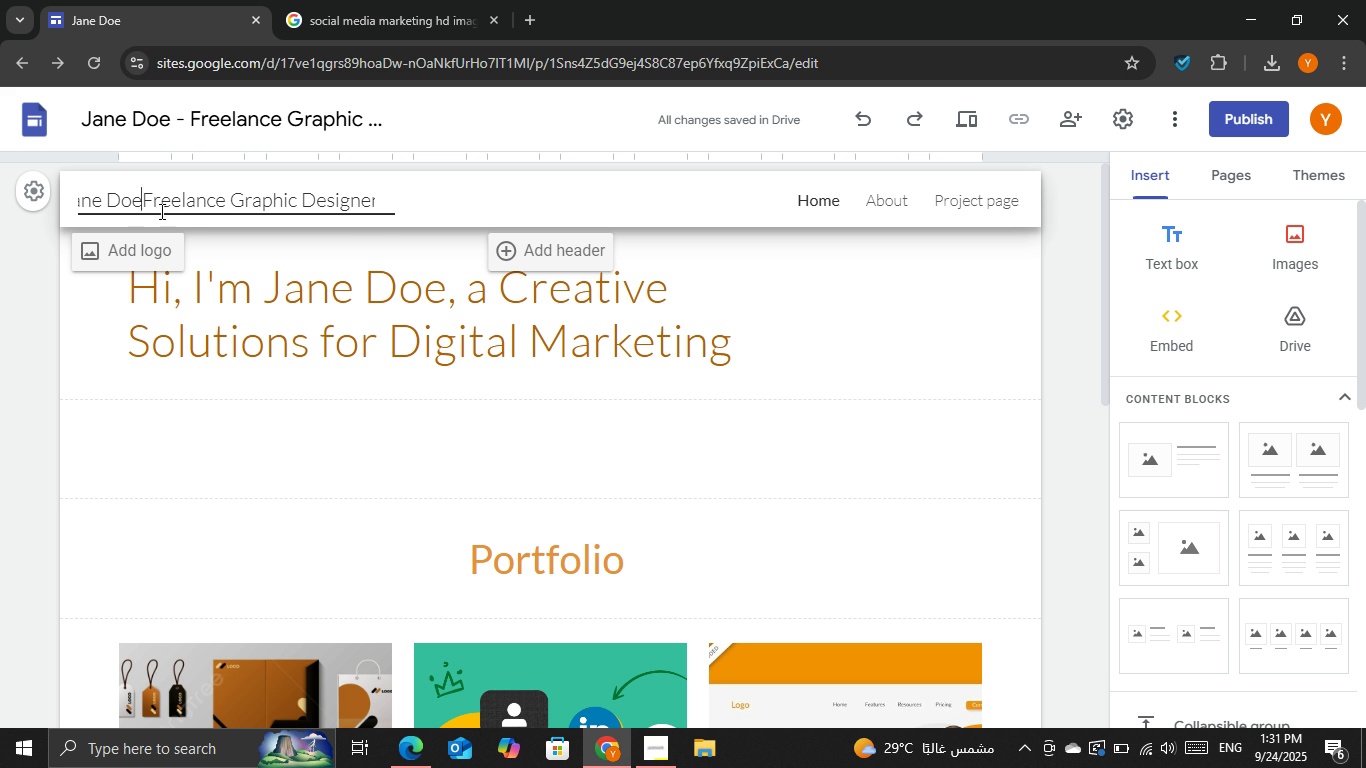 
key(Minus)
 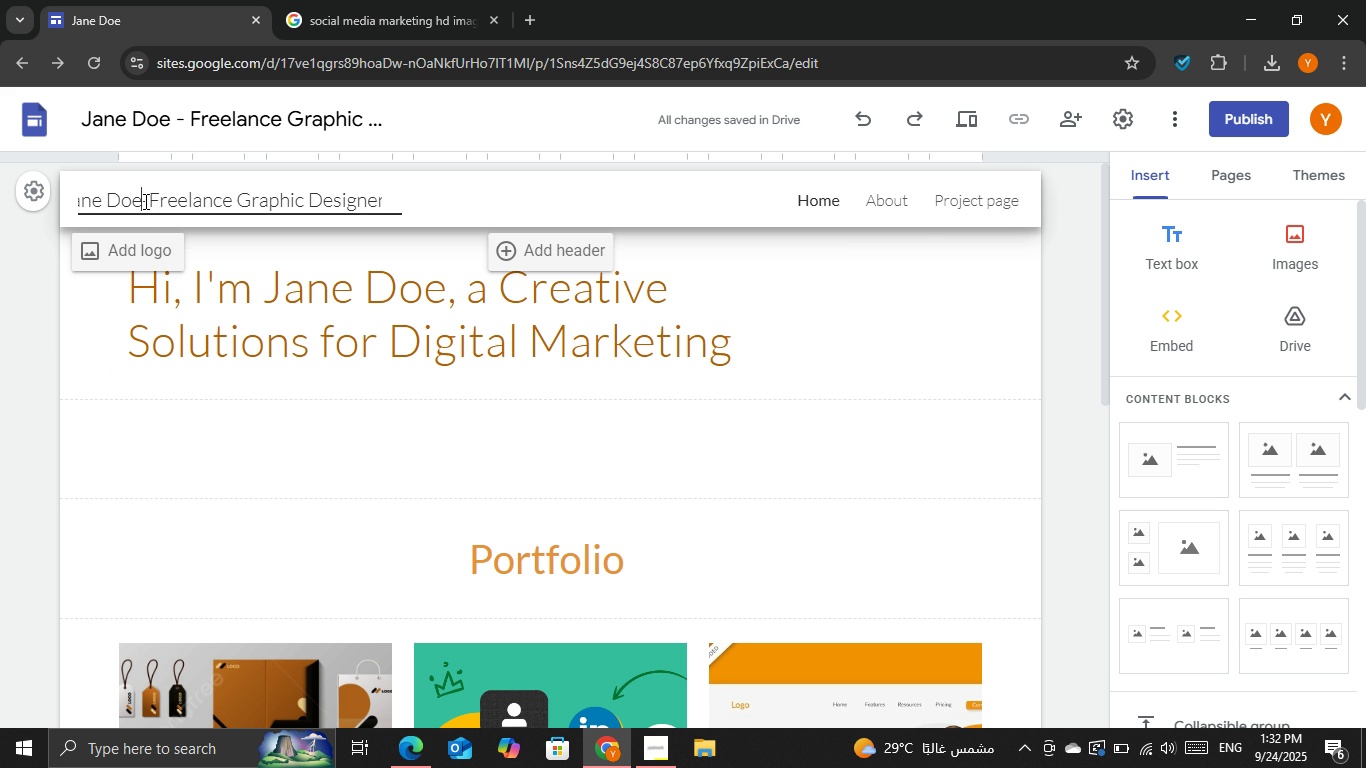 
left_click([144, 201])
 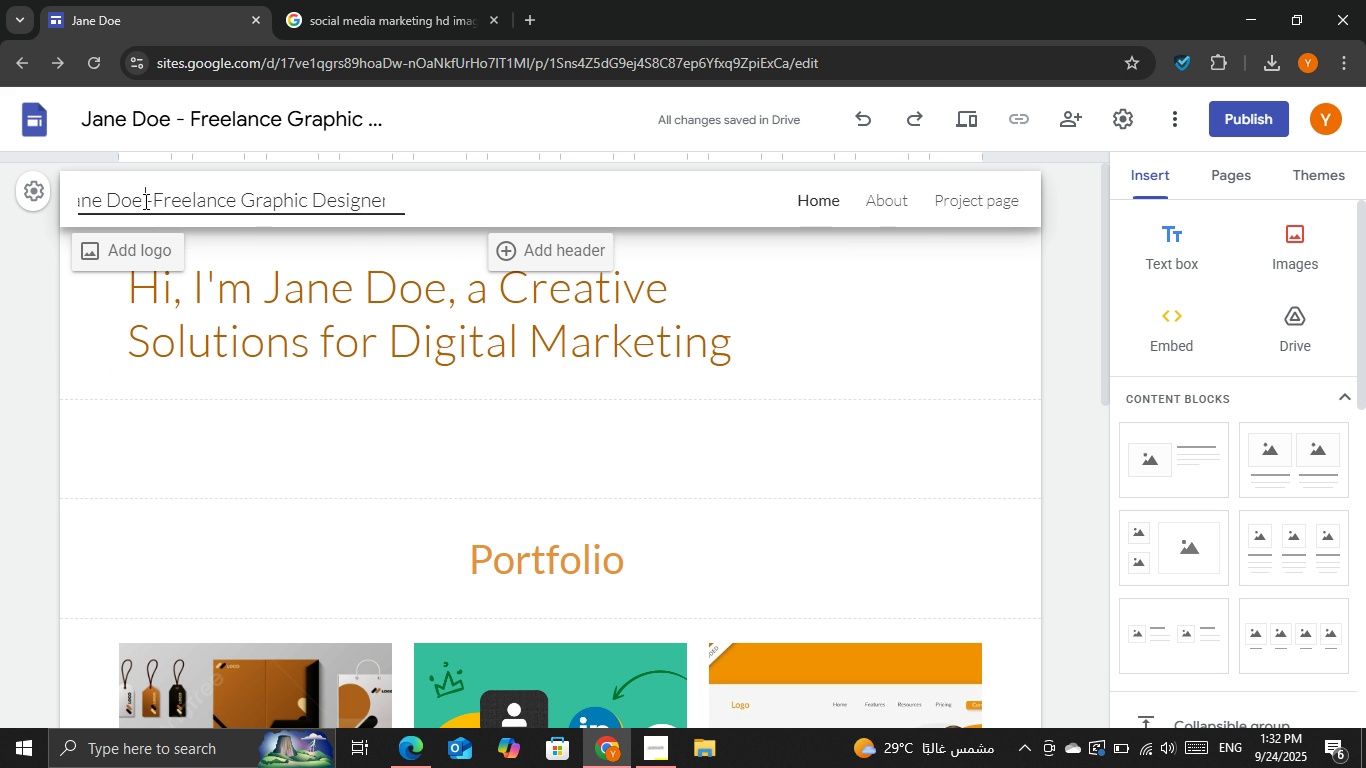 
key(Space)
 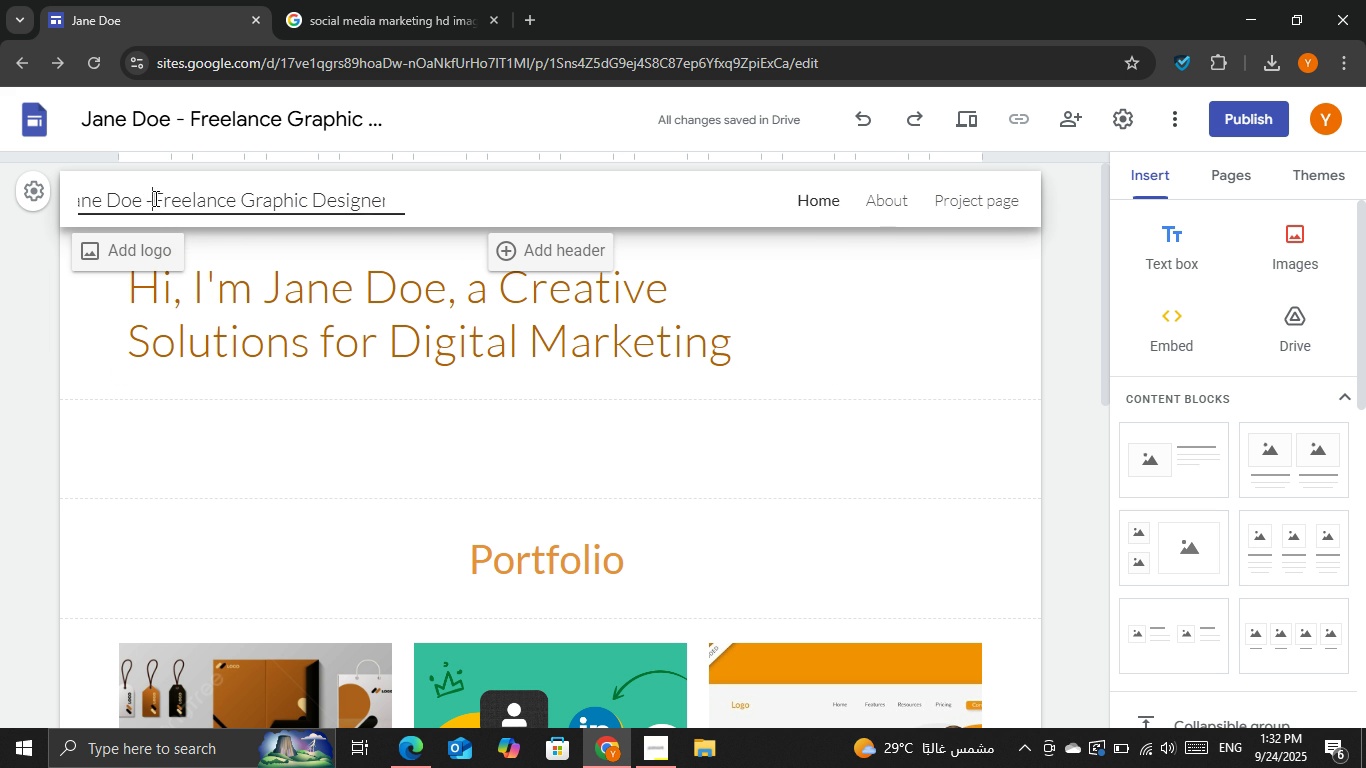 
left_click([154, 198])
 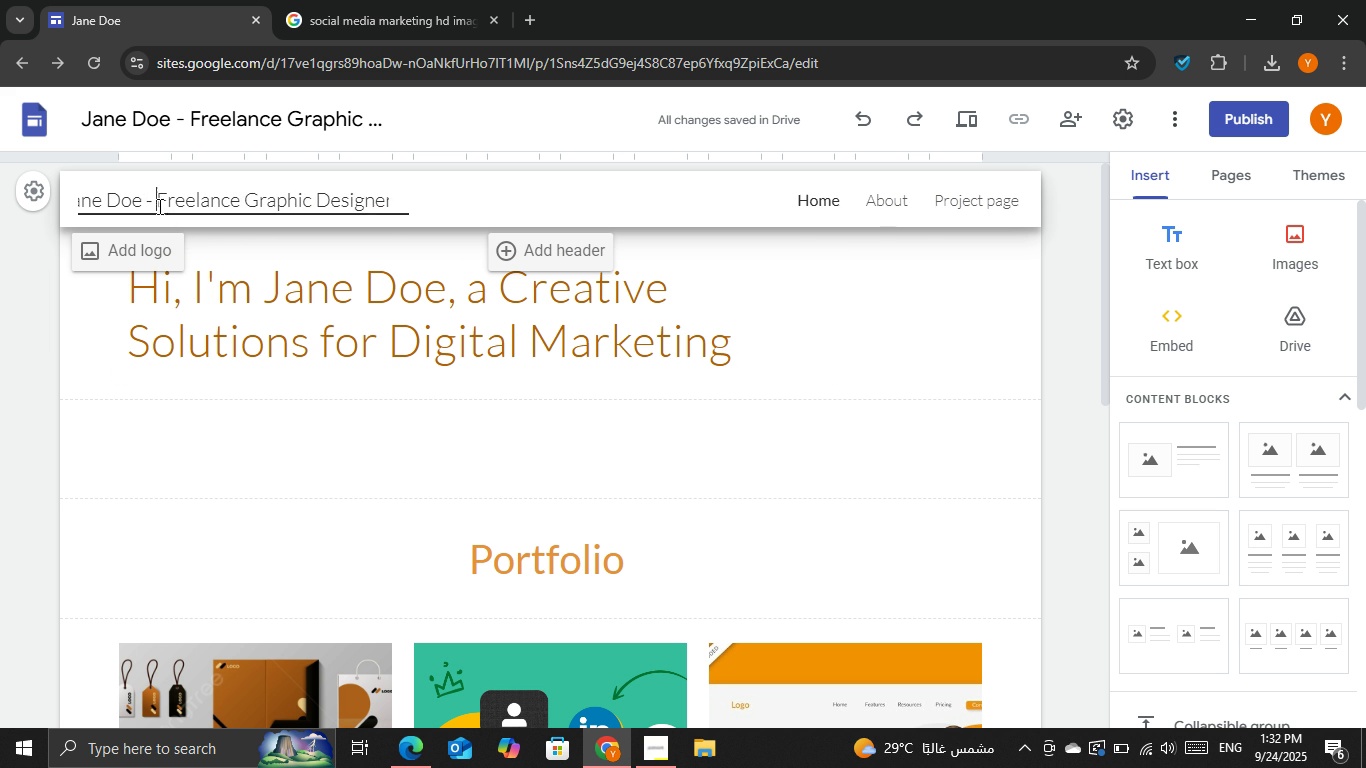 
key(Space)
 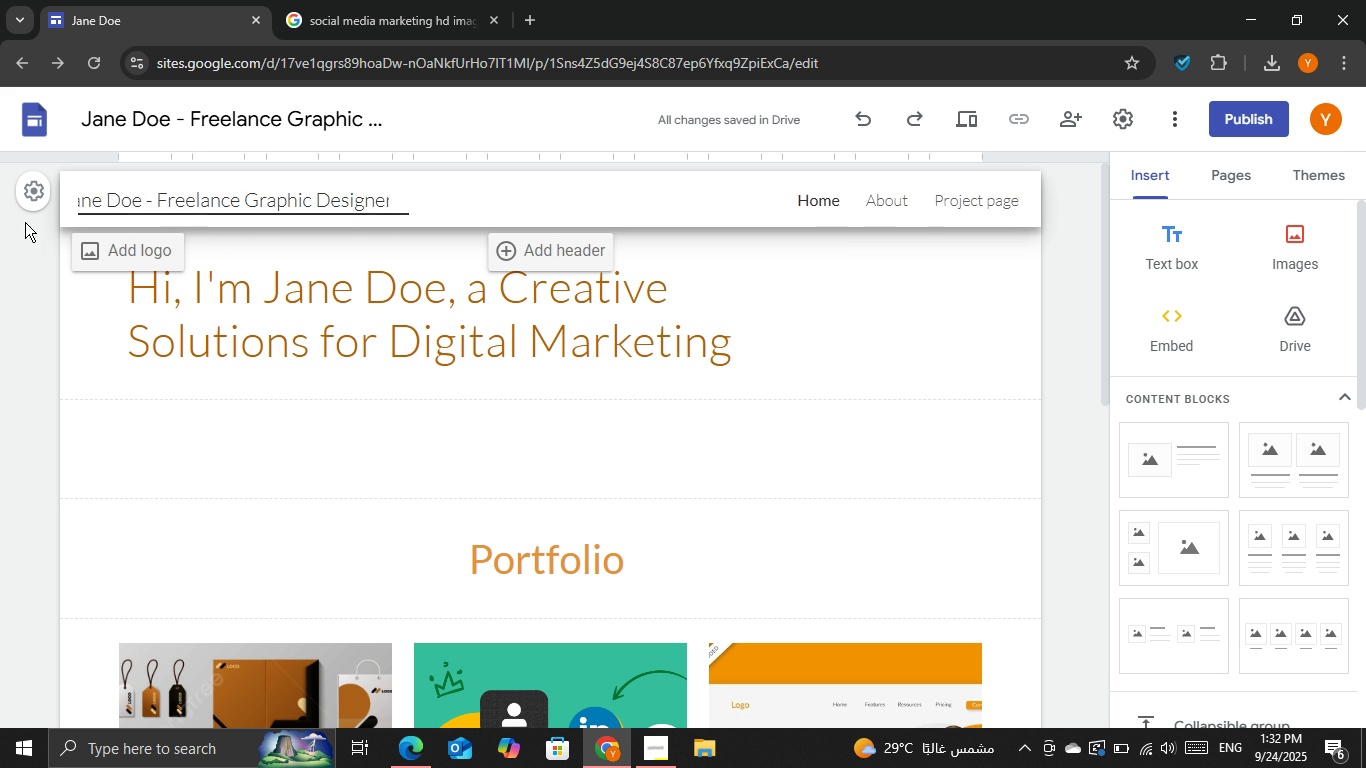 
left_click([25, 222])
 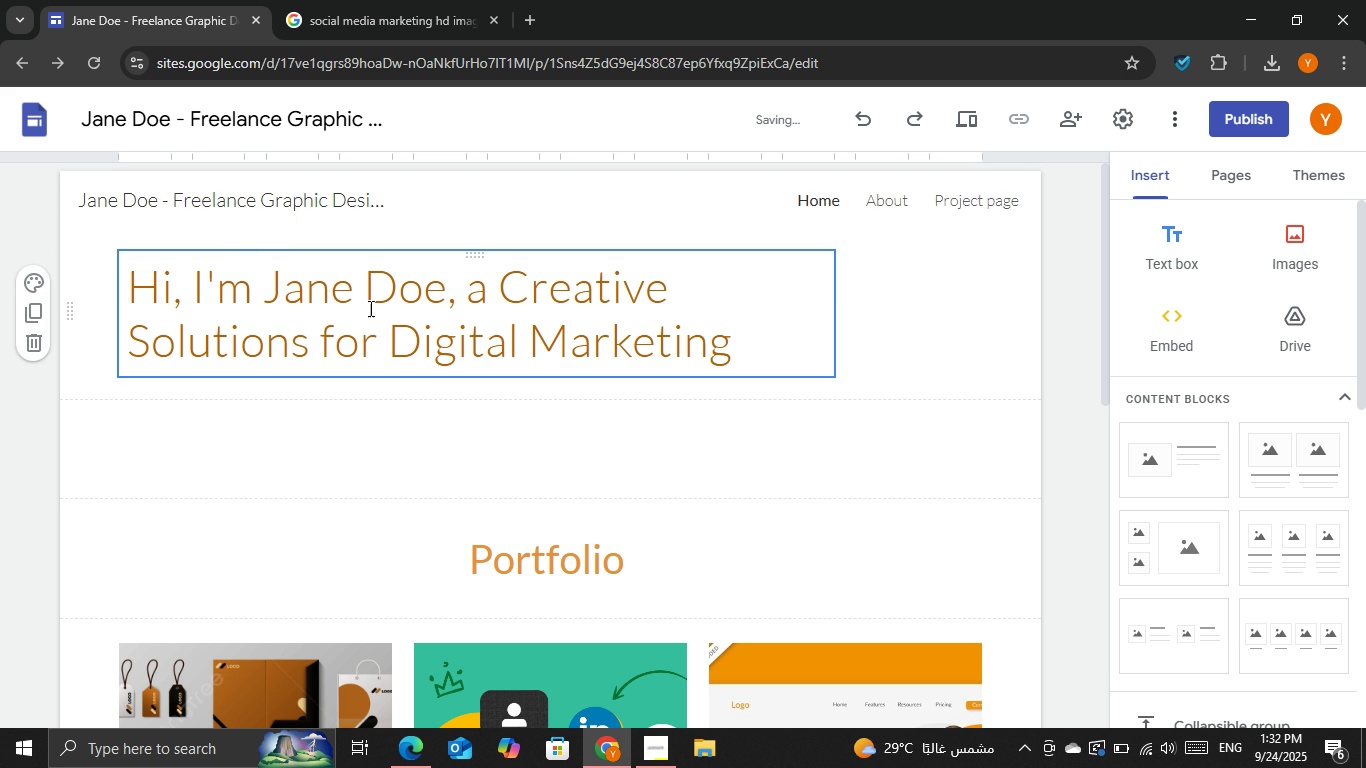 
scroll: coordinate [385, 314], scroll_direction: down, amount: 3.0
 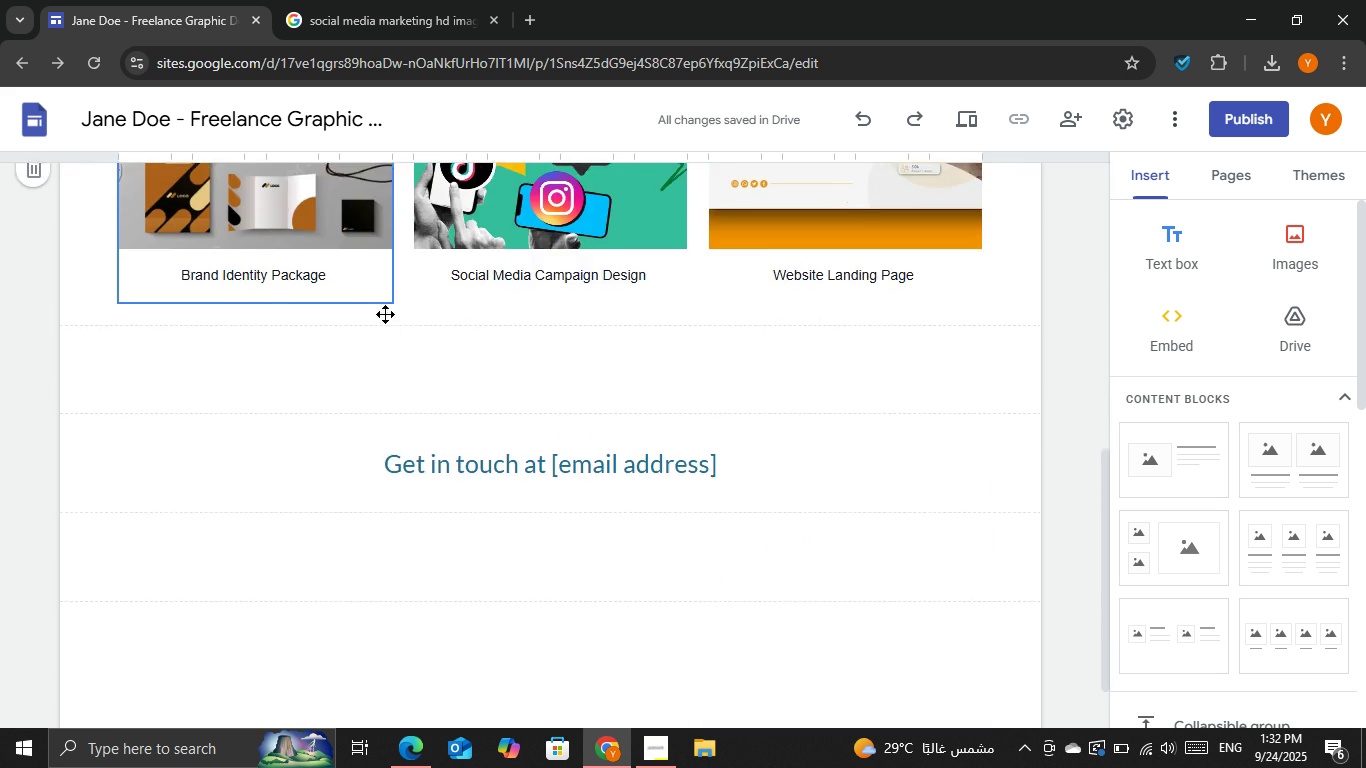 
scroll: coordinate [385, 314], scroll_direction: up, amount: 2.0
 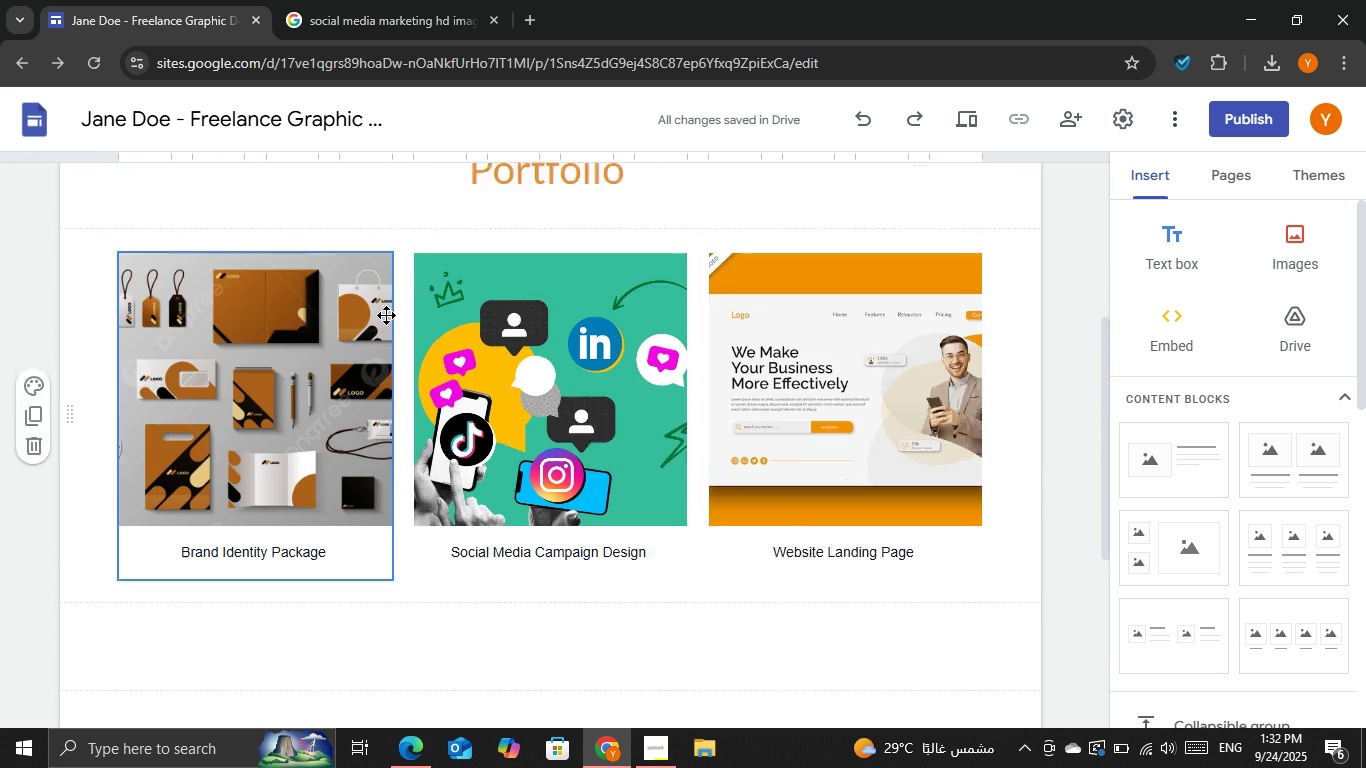 
scroll: coordinate [386, 315], scroll_direction: down, amount: 1.0
 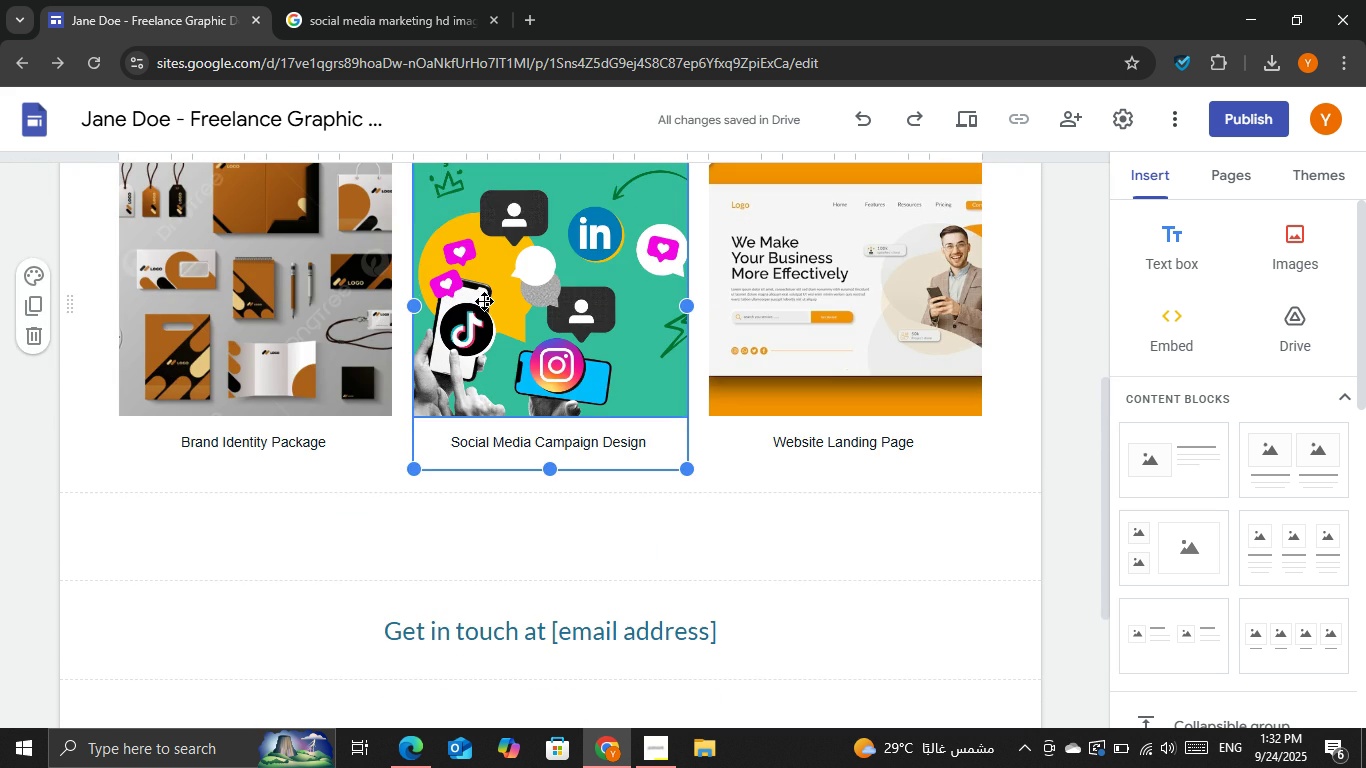 
left_click([484, 301])
 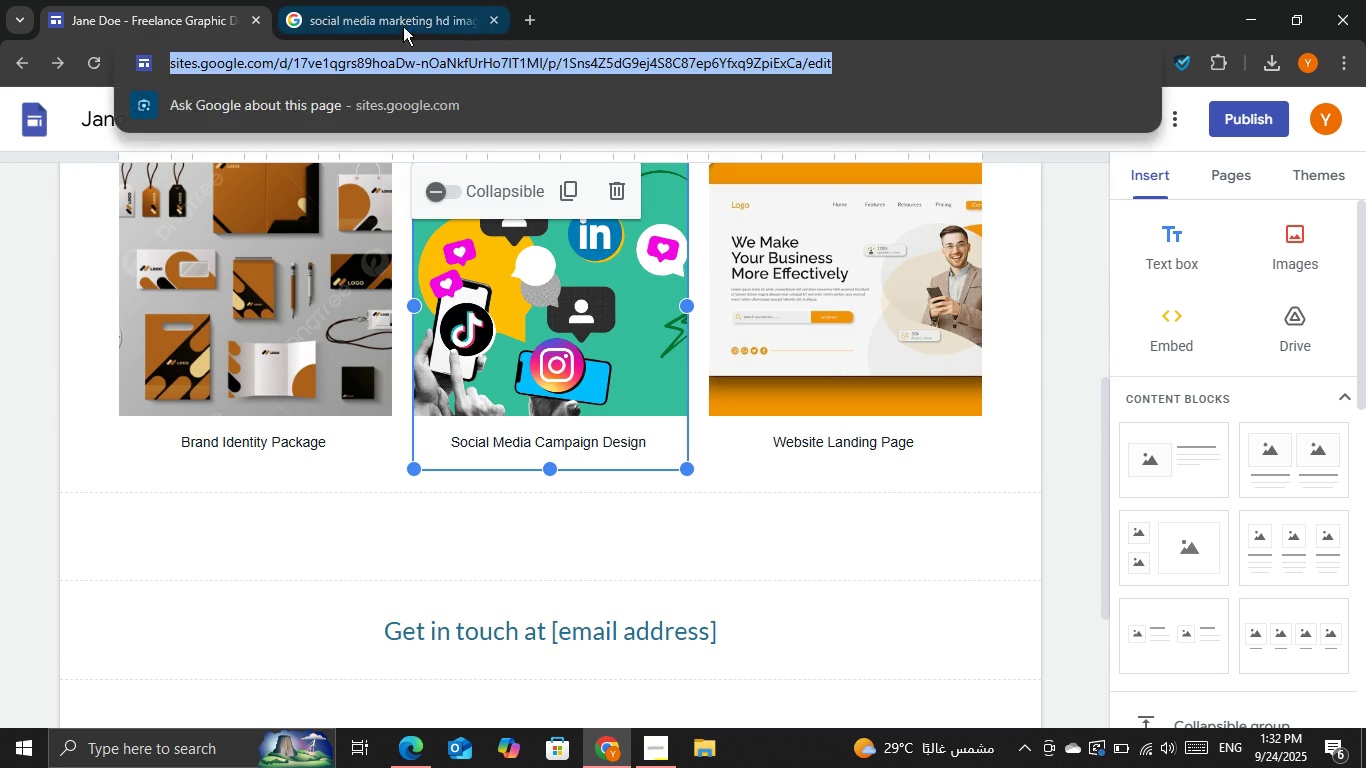 
double_click([401, 24])
 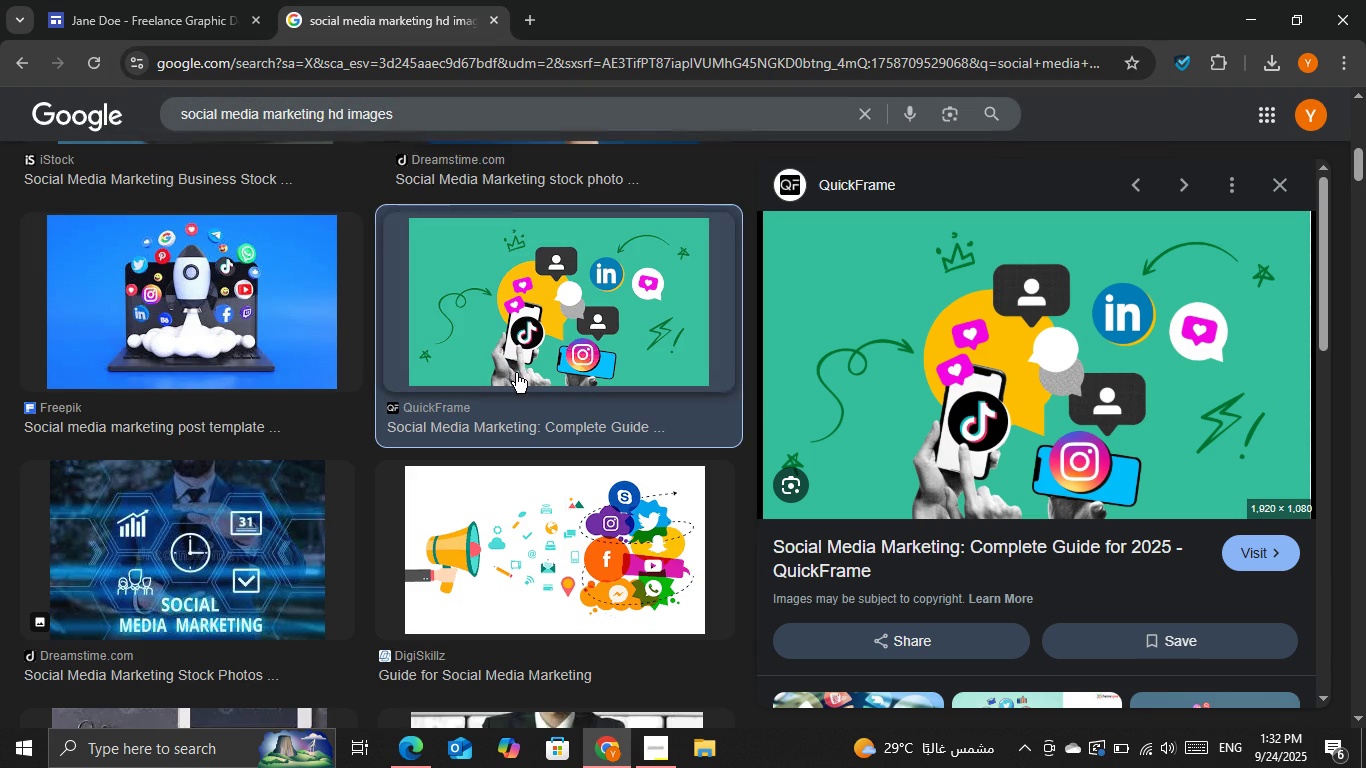 
scroll: coordinate [578, 411], scroll_direction: down, amount: 9.0
 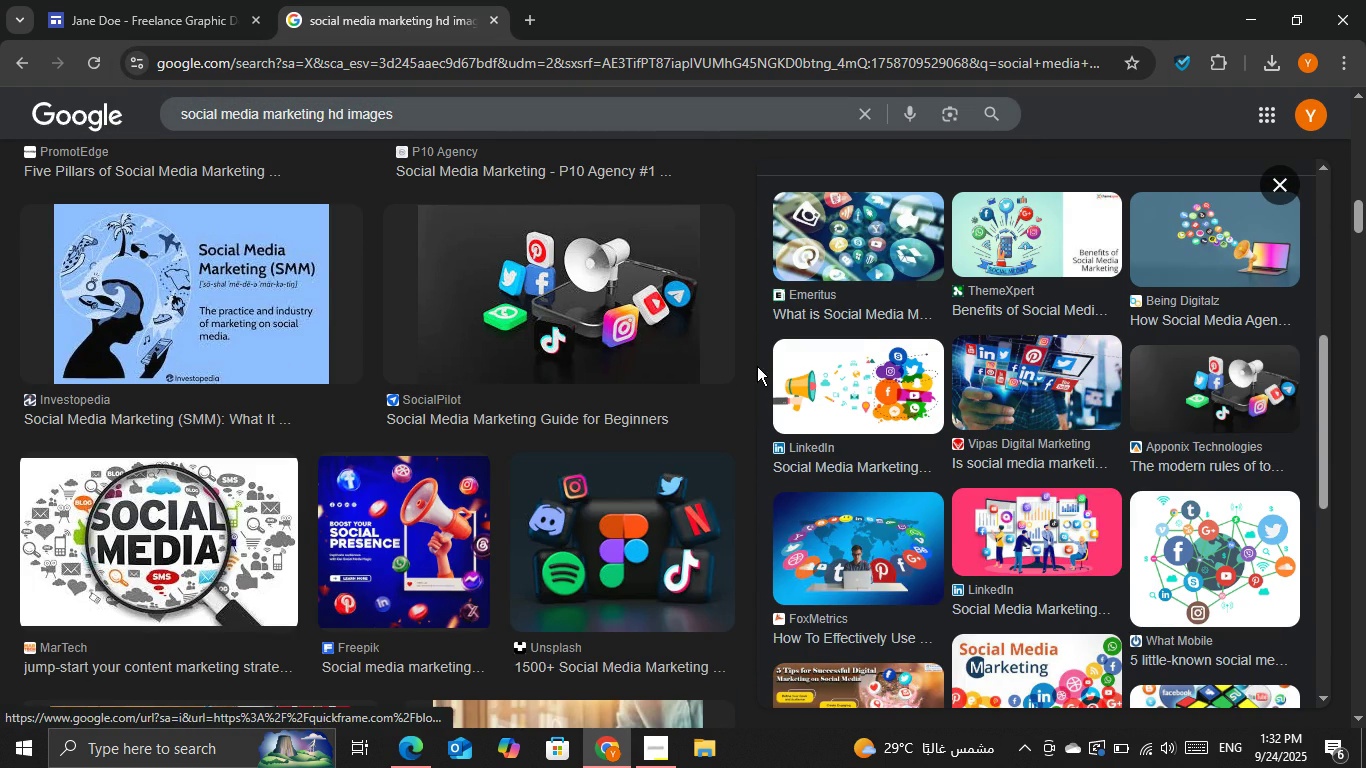 
scroll: coordinate [757, 366], scroll_direction: up, amount: 2.0
 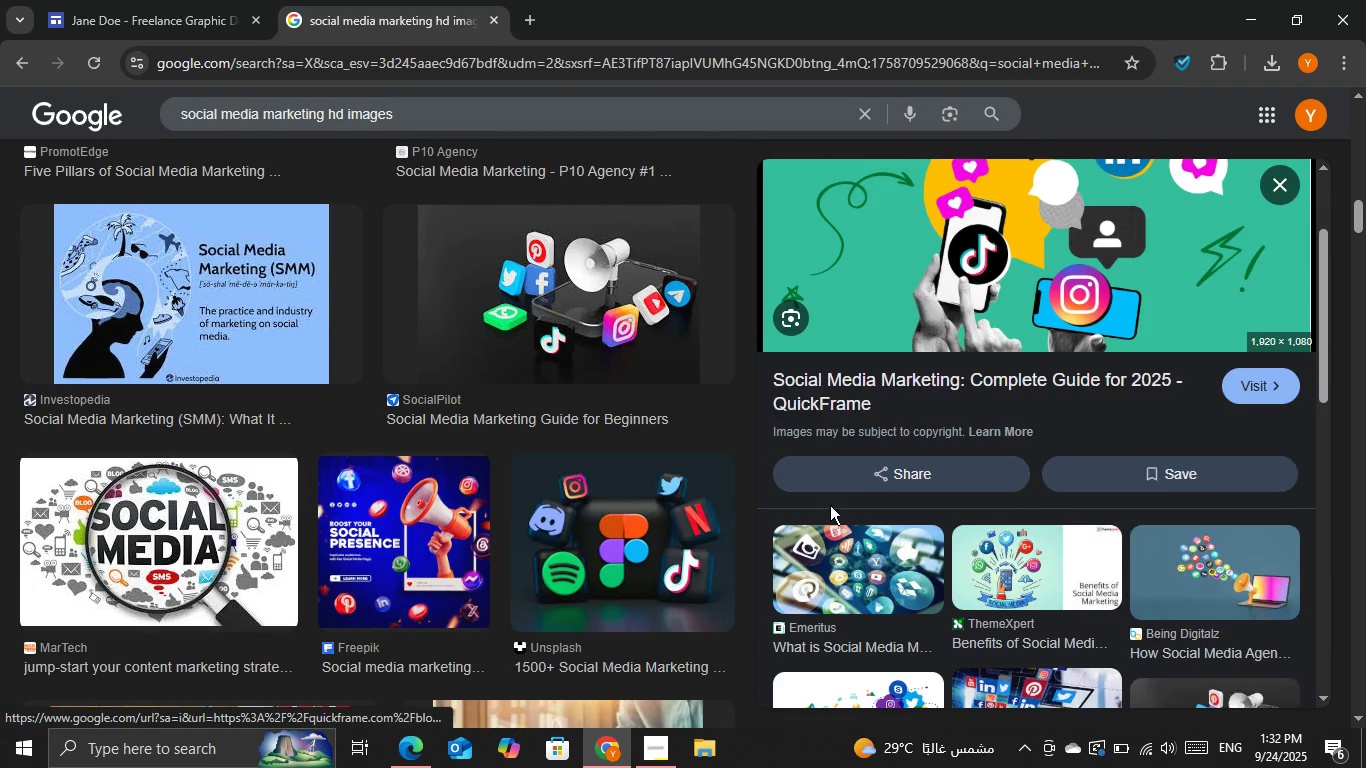 
scroll: coordinate [952, 408], scroll_direction: down, amount: 4.0
 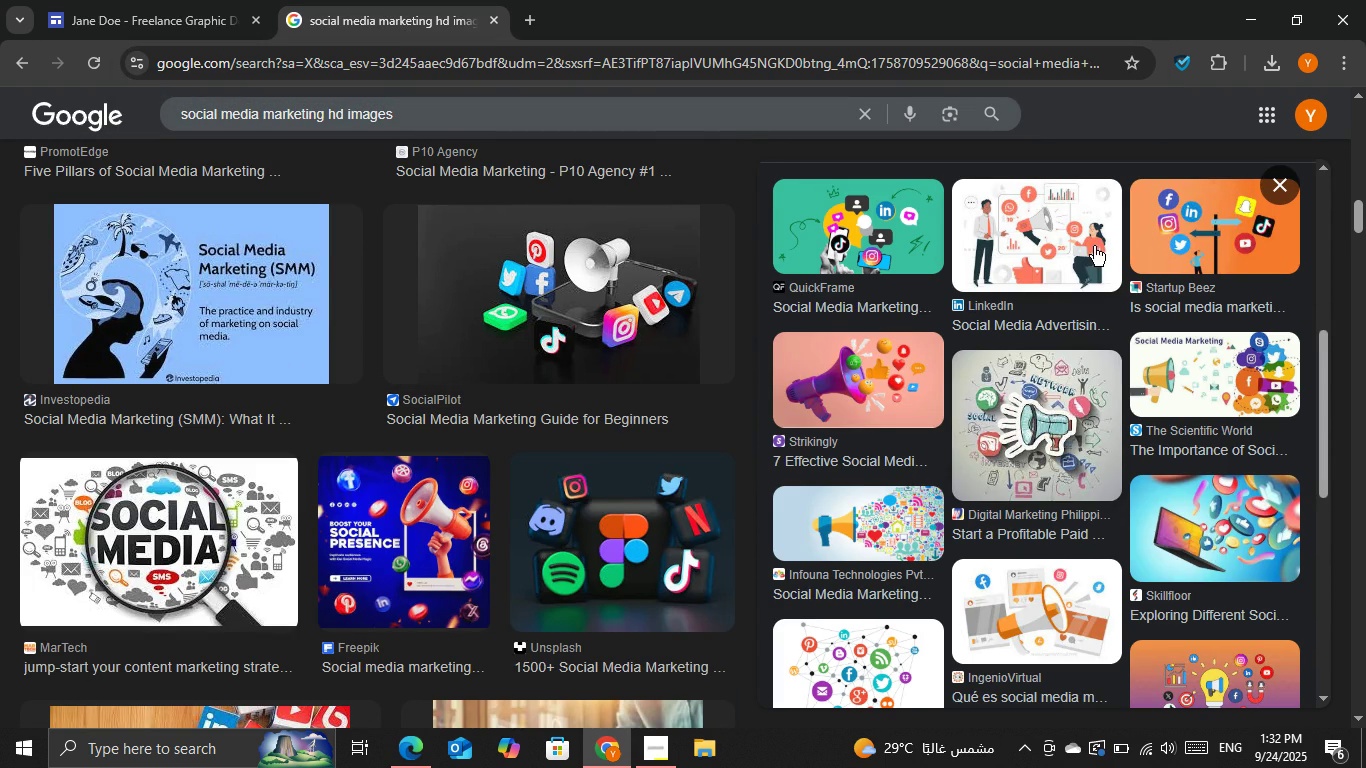 
left_click([1089, 246])
 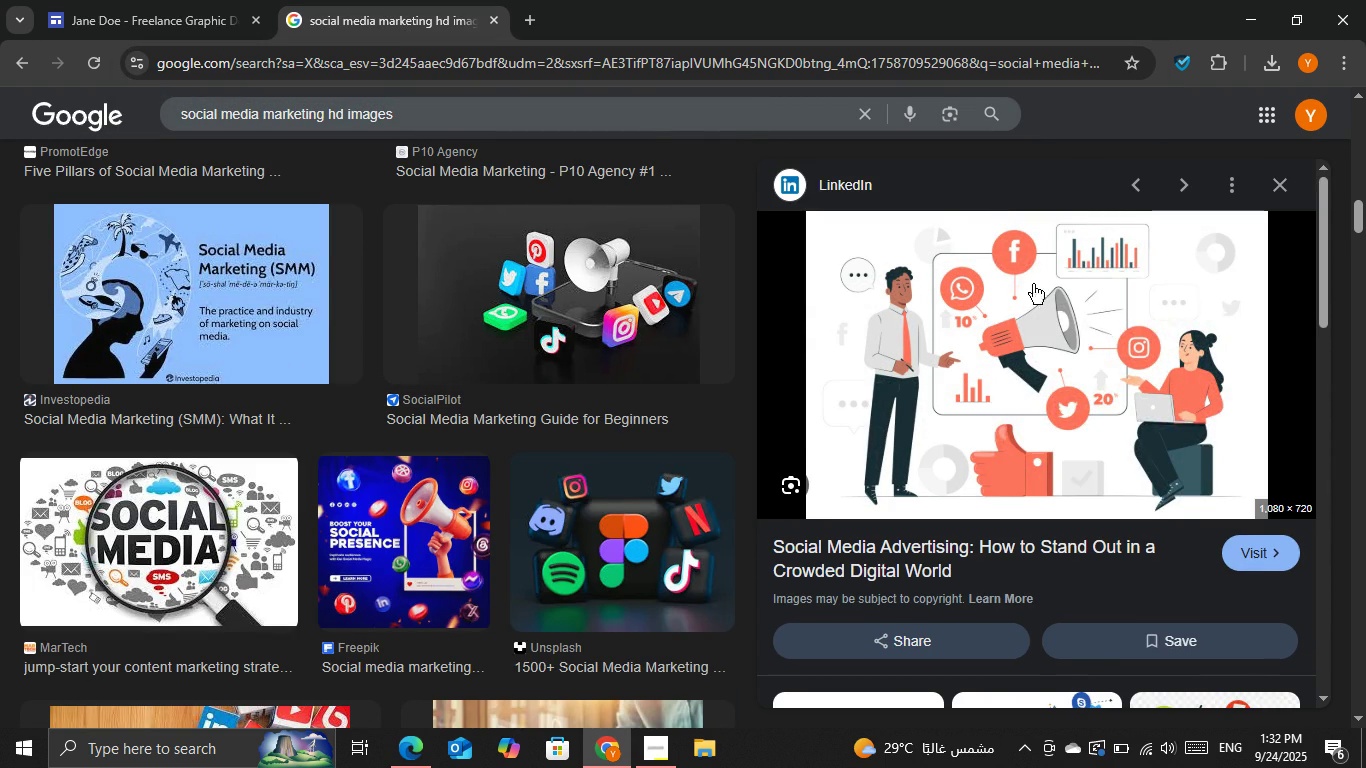 
right_click([998, 257])
 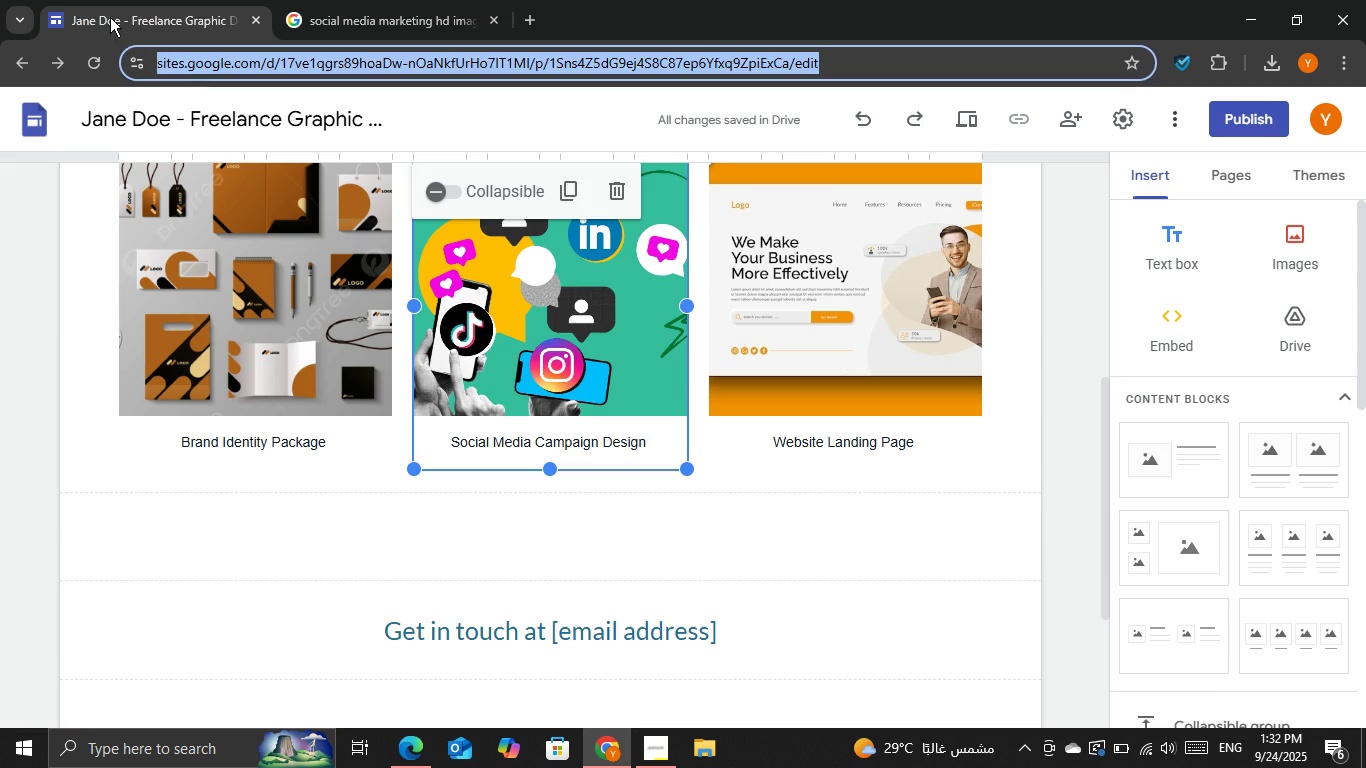 
left_click([571, 309])
 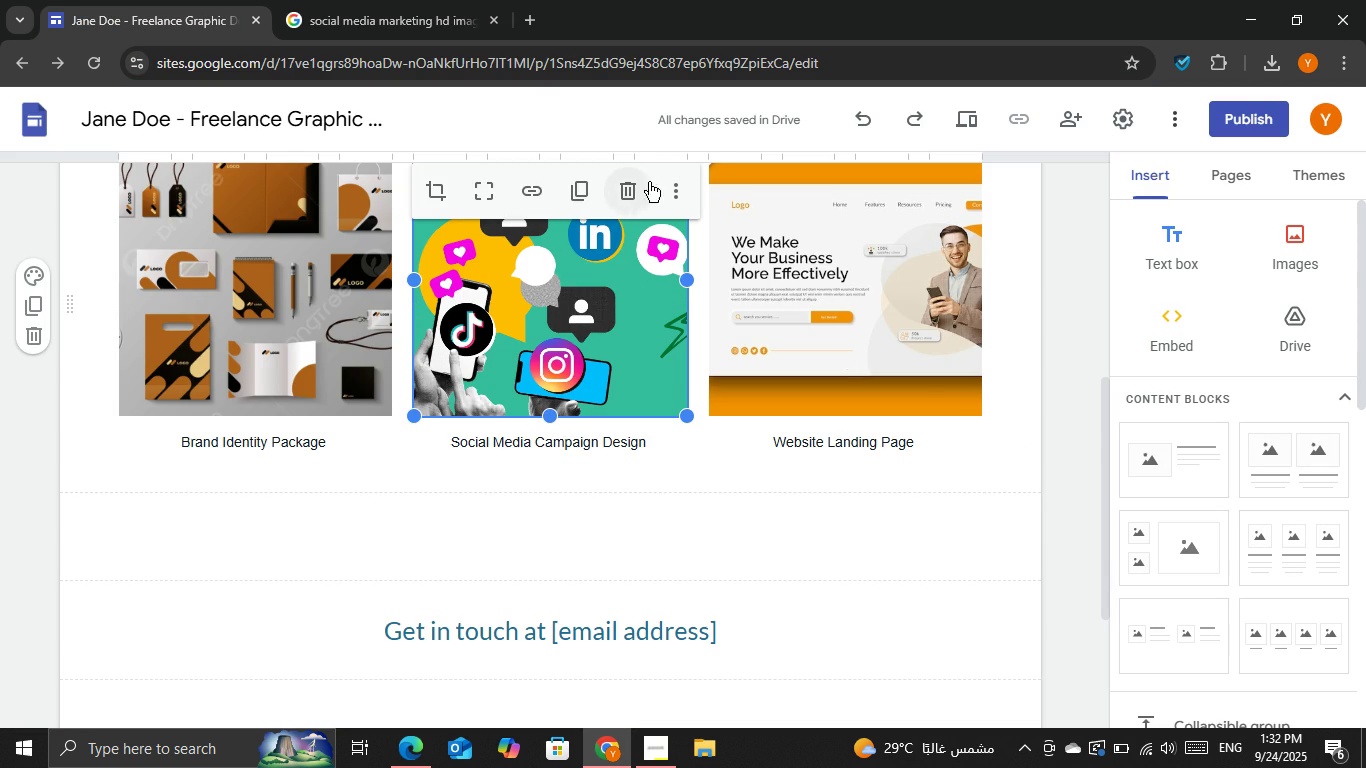 
left_click([649, 182])
 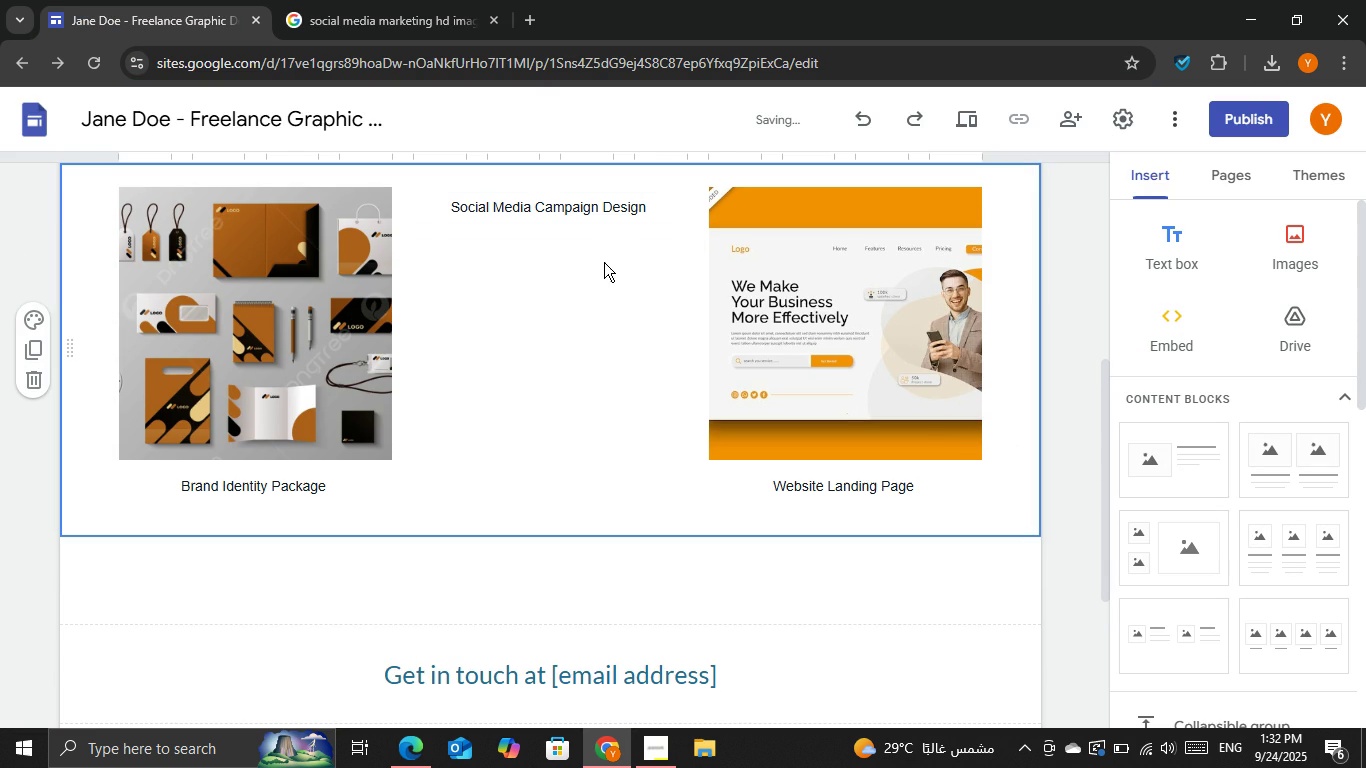 
key(Control+Z)
 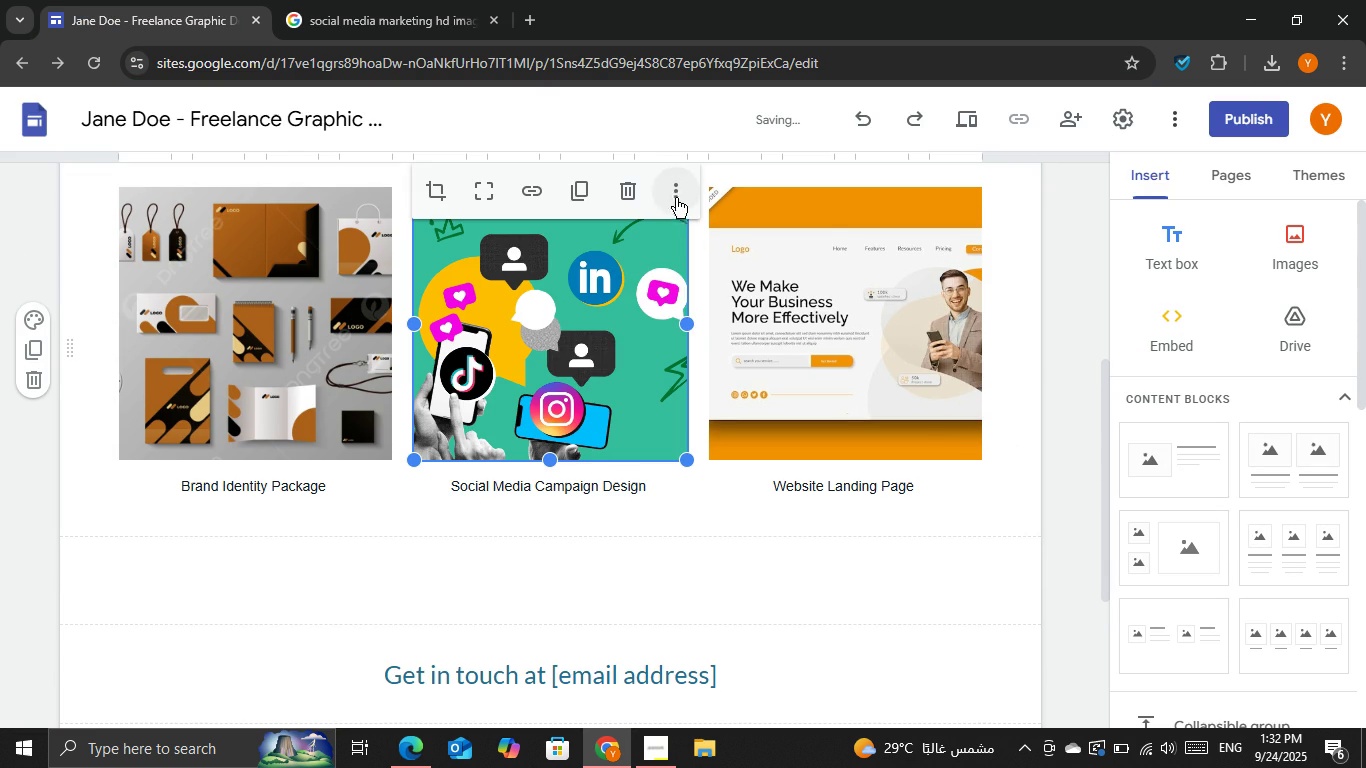 
left_click([677, 196])
 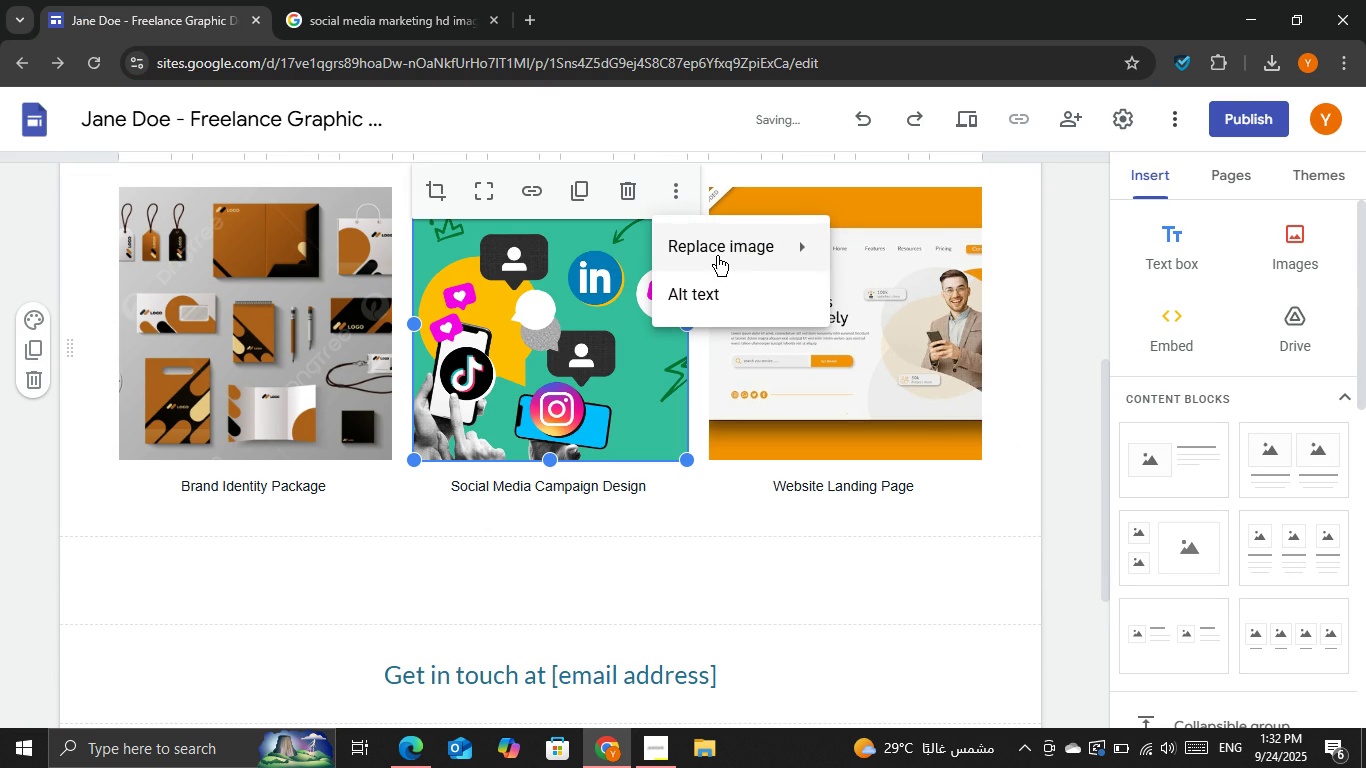 
left_click([717, 256])
 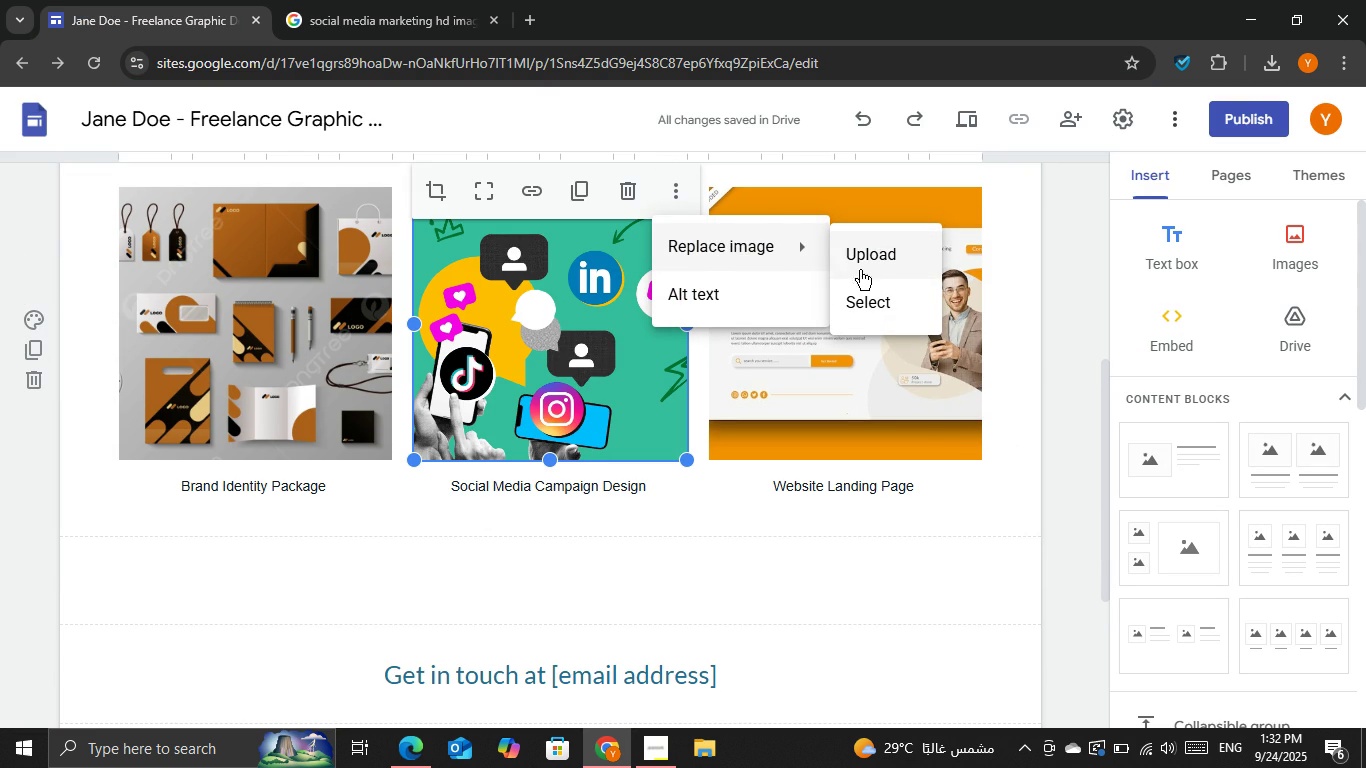 
left_click([861, 302])
 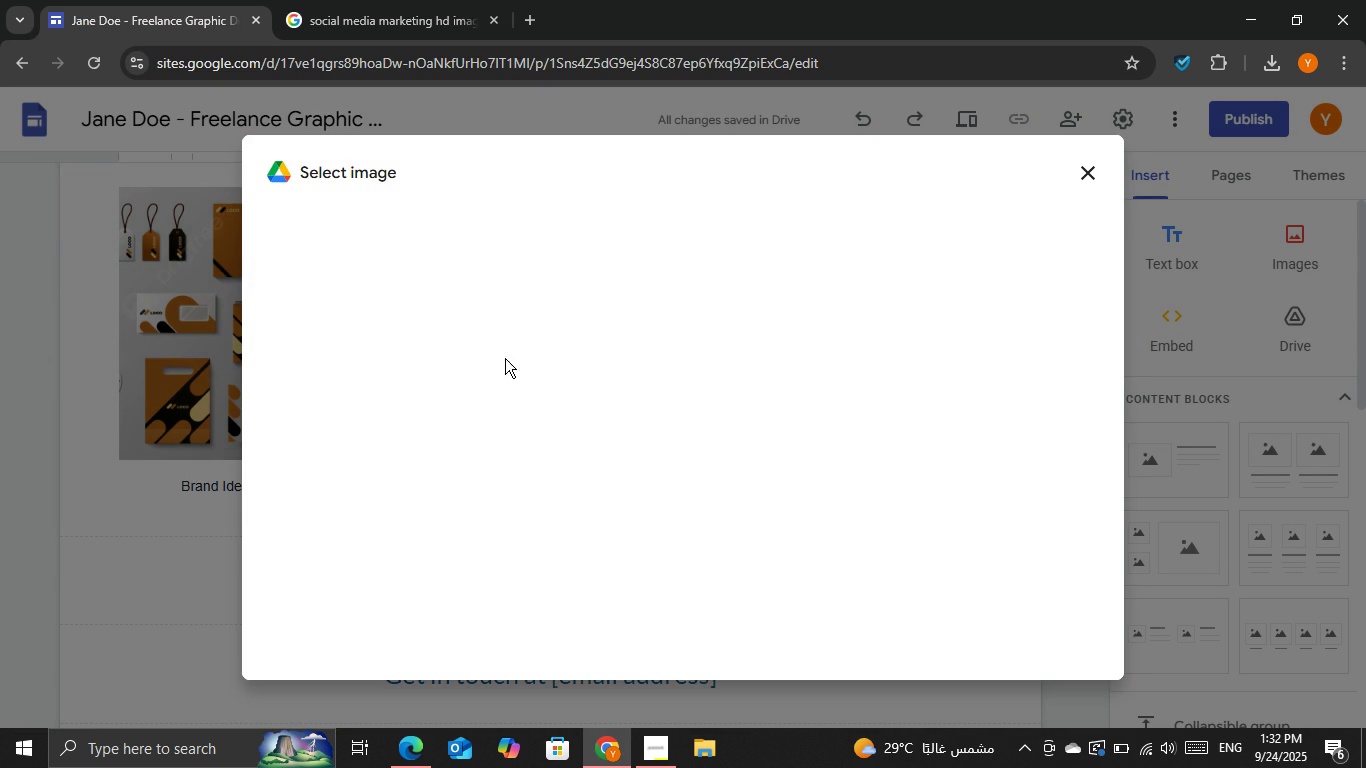 
mouse_move([443, 306])
 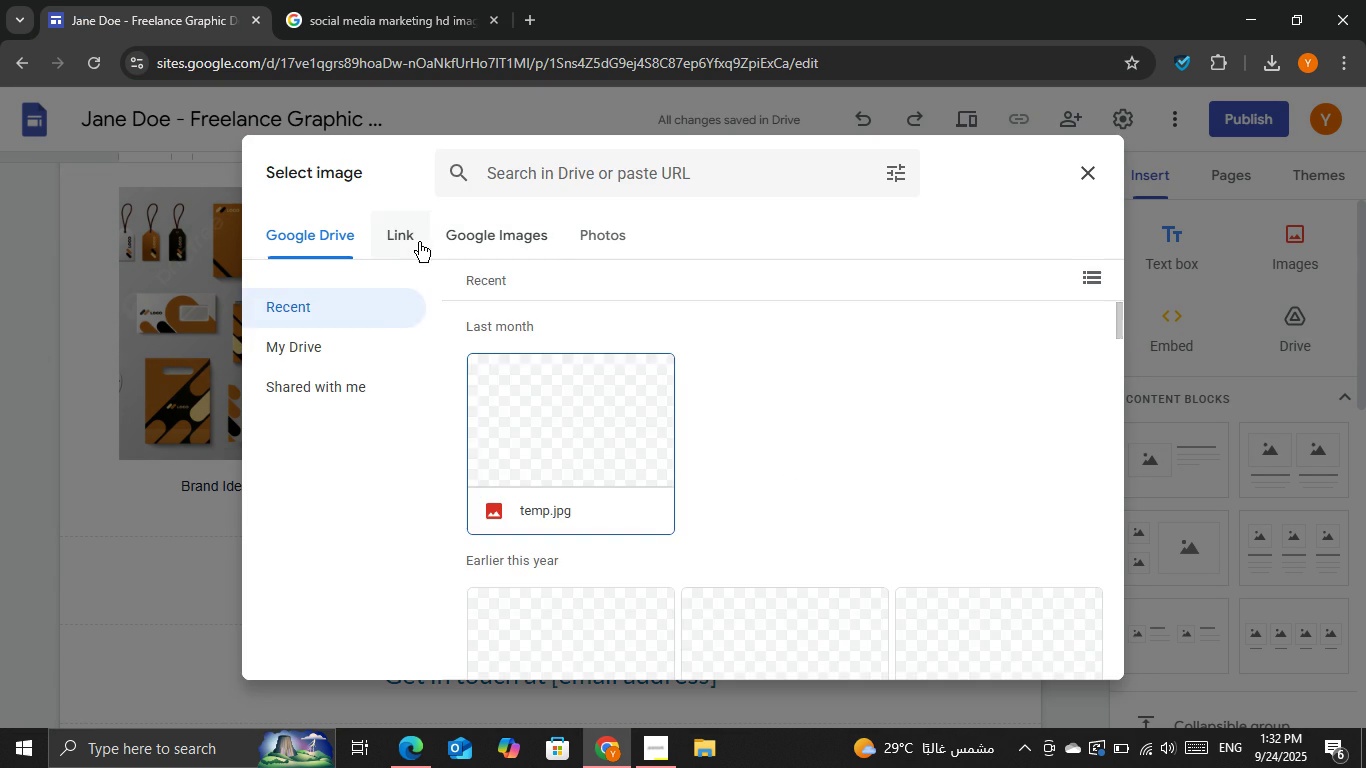 
left_click([419, 242])
 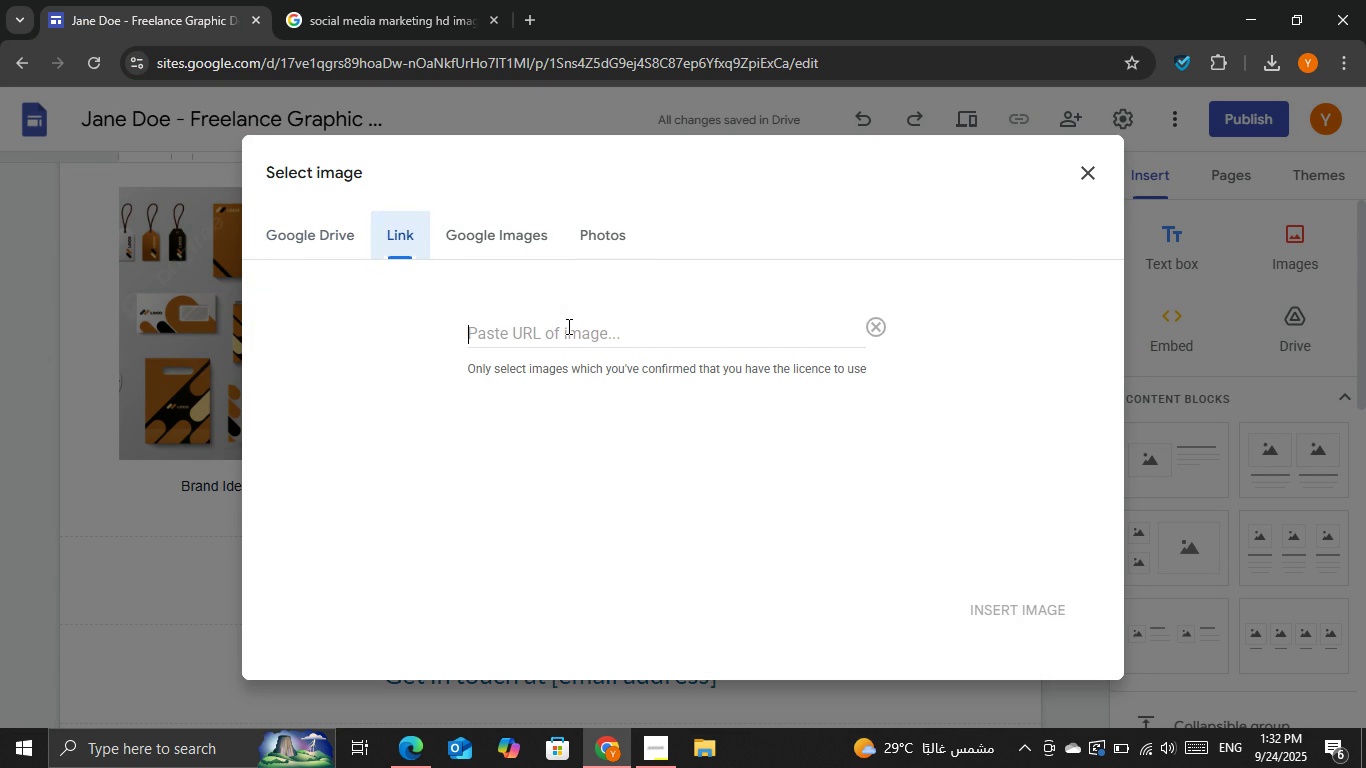 
left_click([567, 326])
 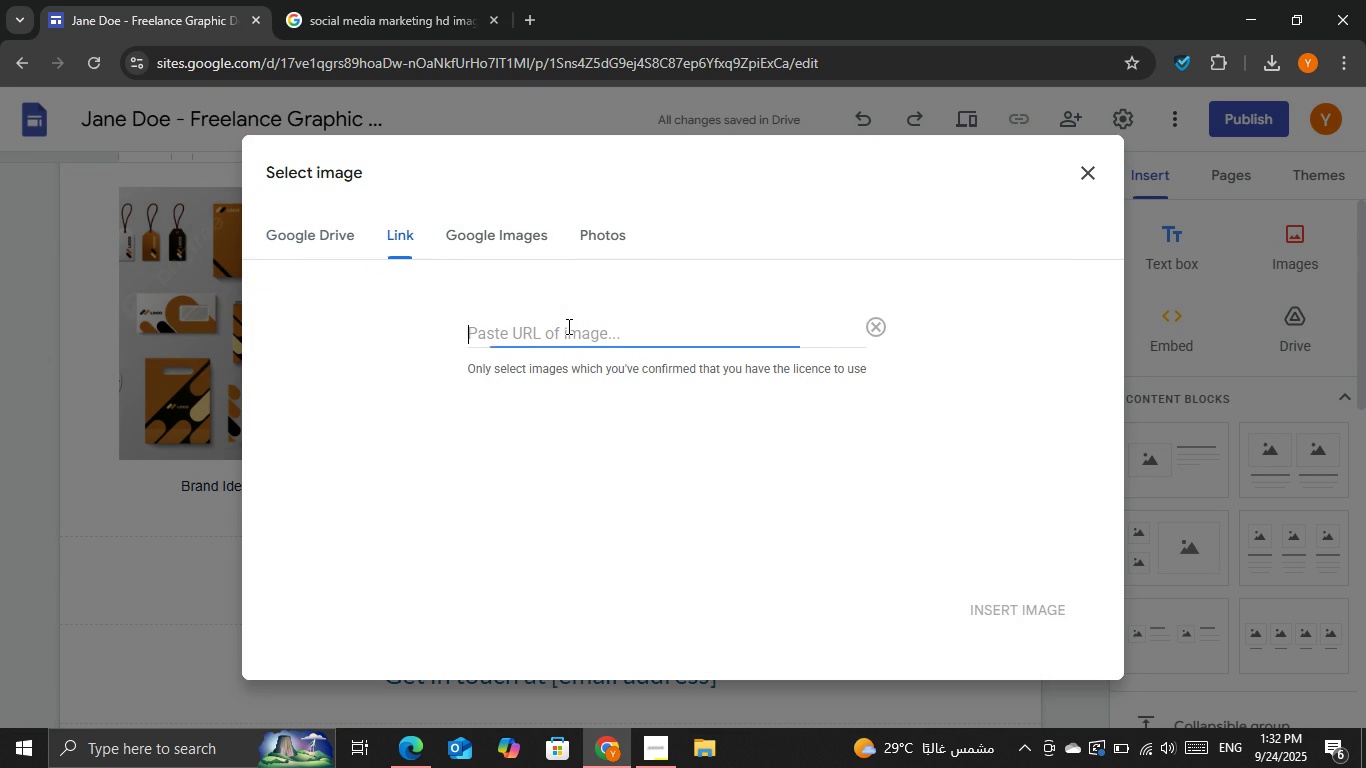 
key(Control+V)
 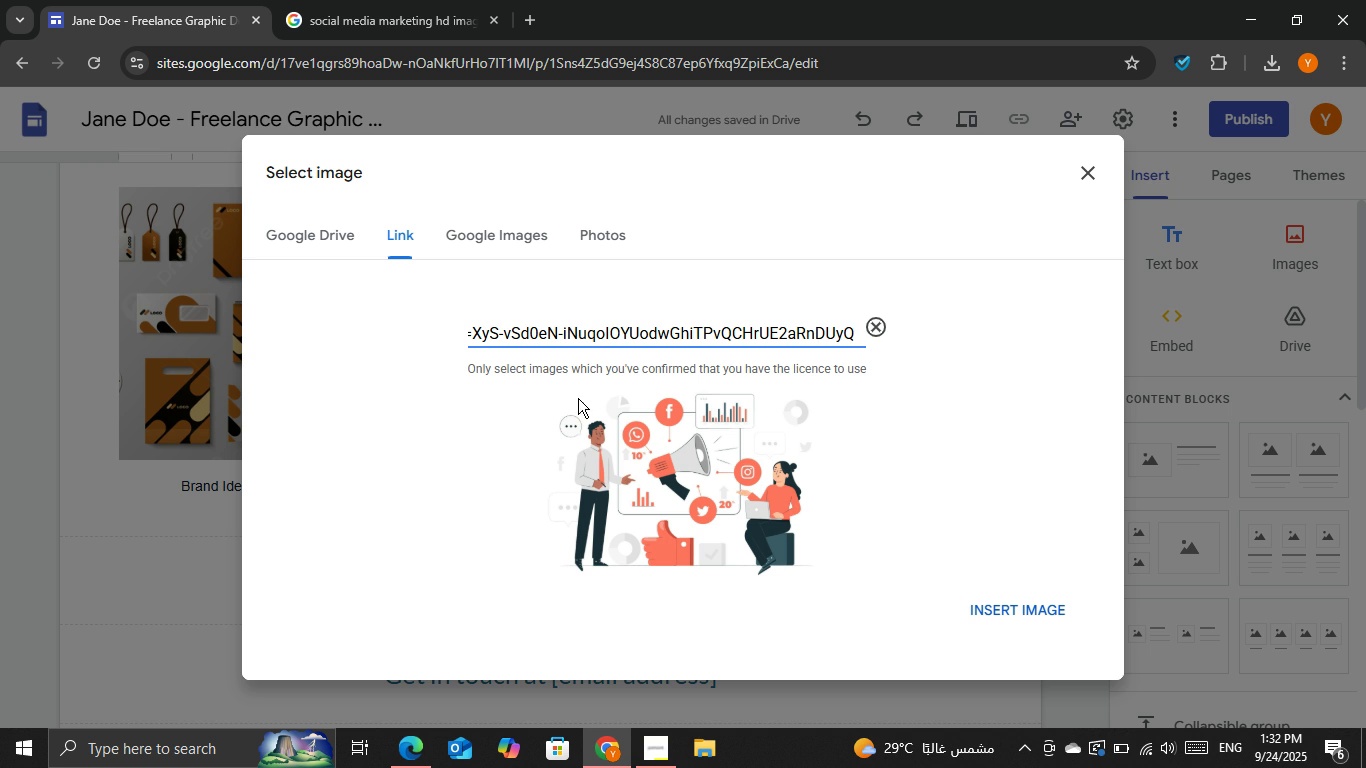 
left_click([1009, 617])
 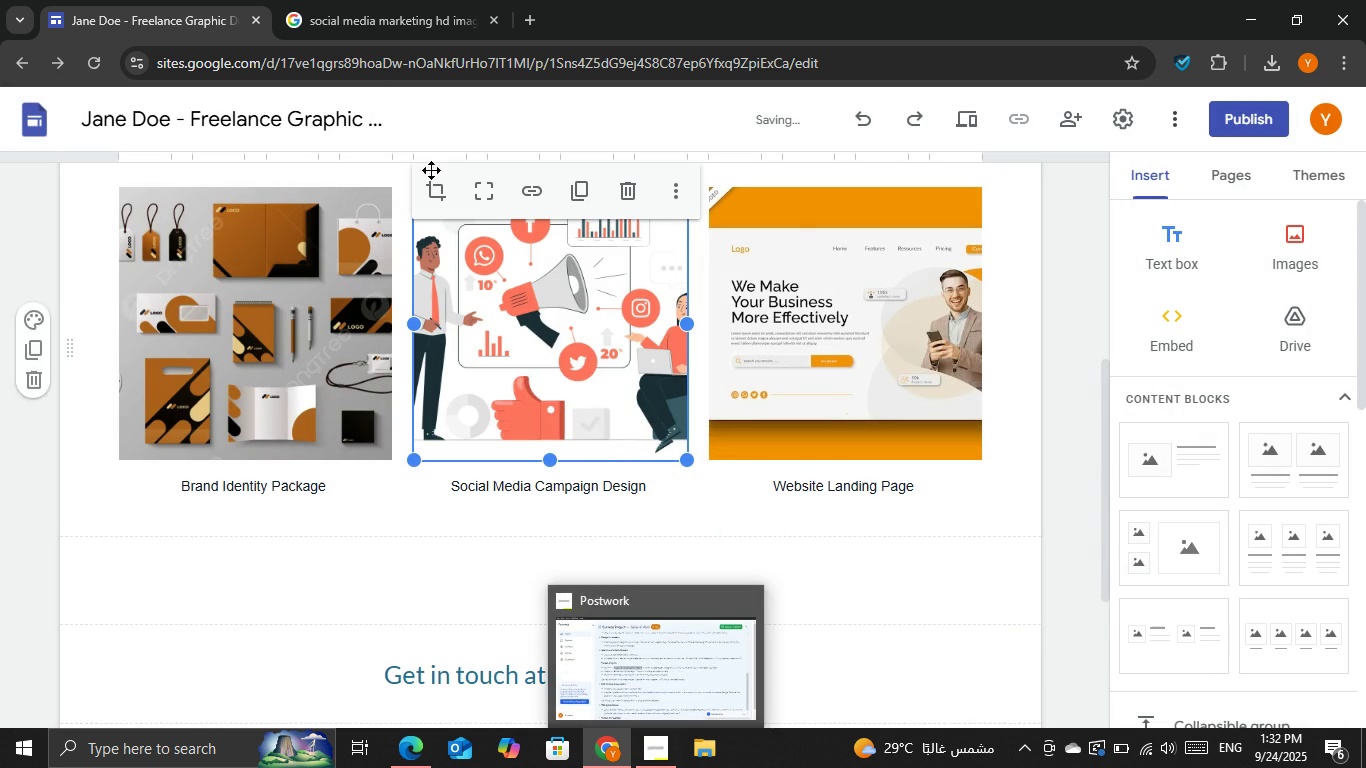 
left_click([299, 0])
 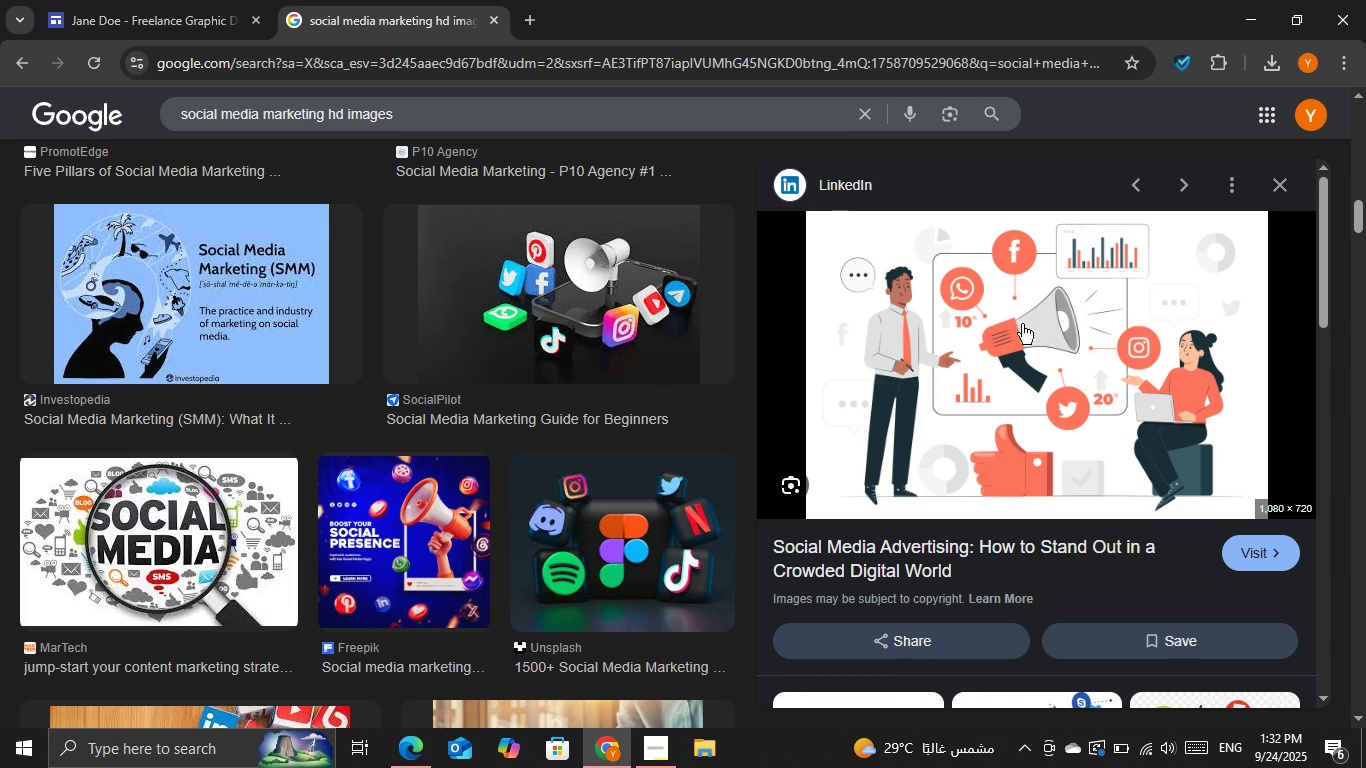 
scroll: coordinate [957, 362], scroll_direction: down, amount: 4.0
 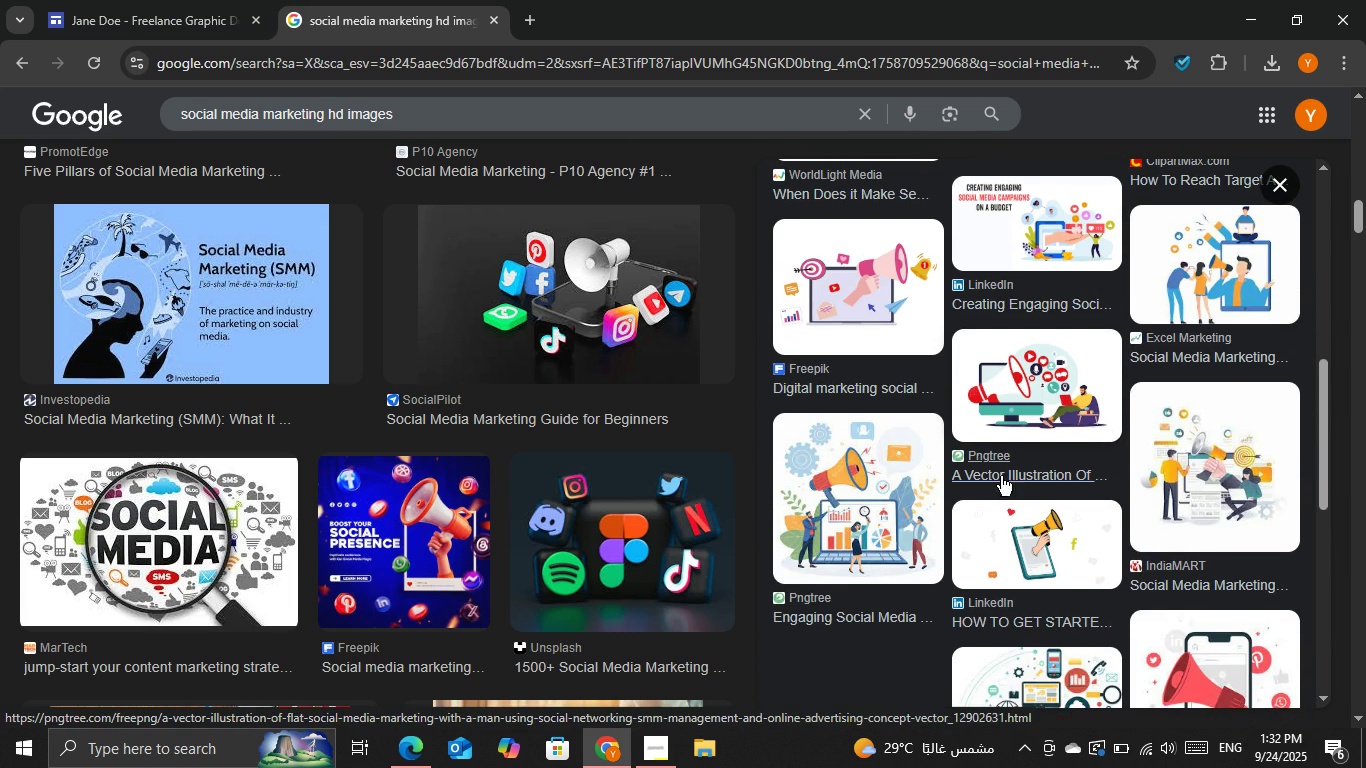 
left_click([877, 483])
 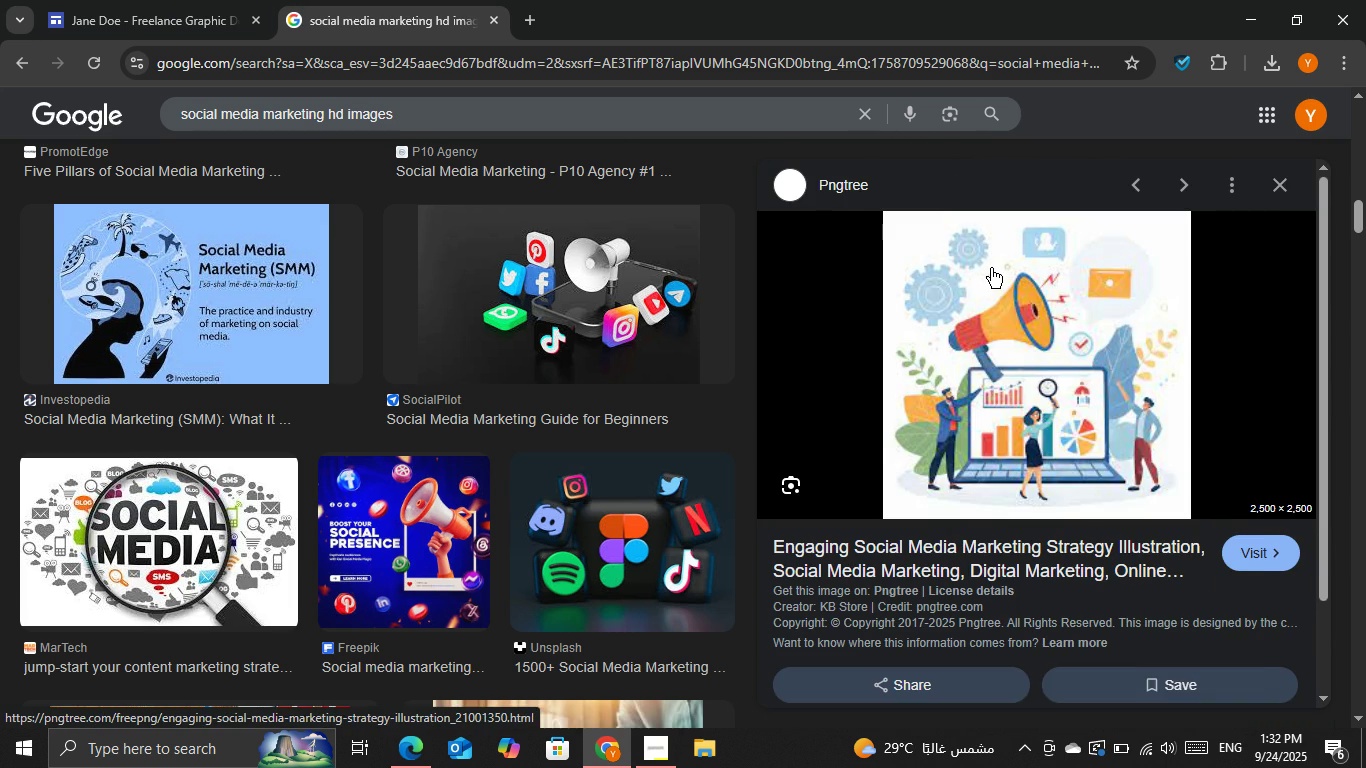 
right_click([991, 268])
 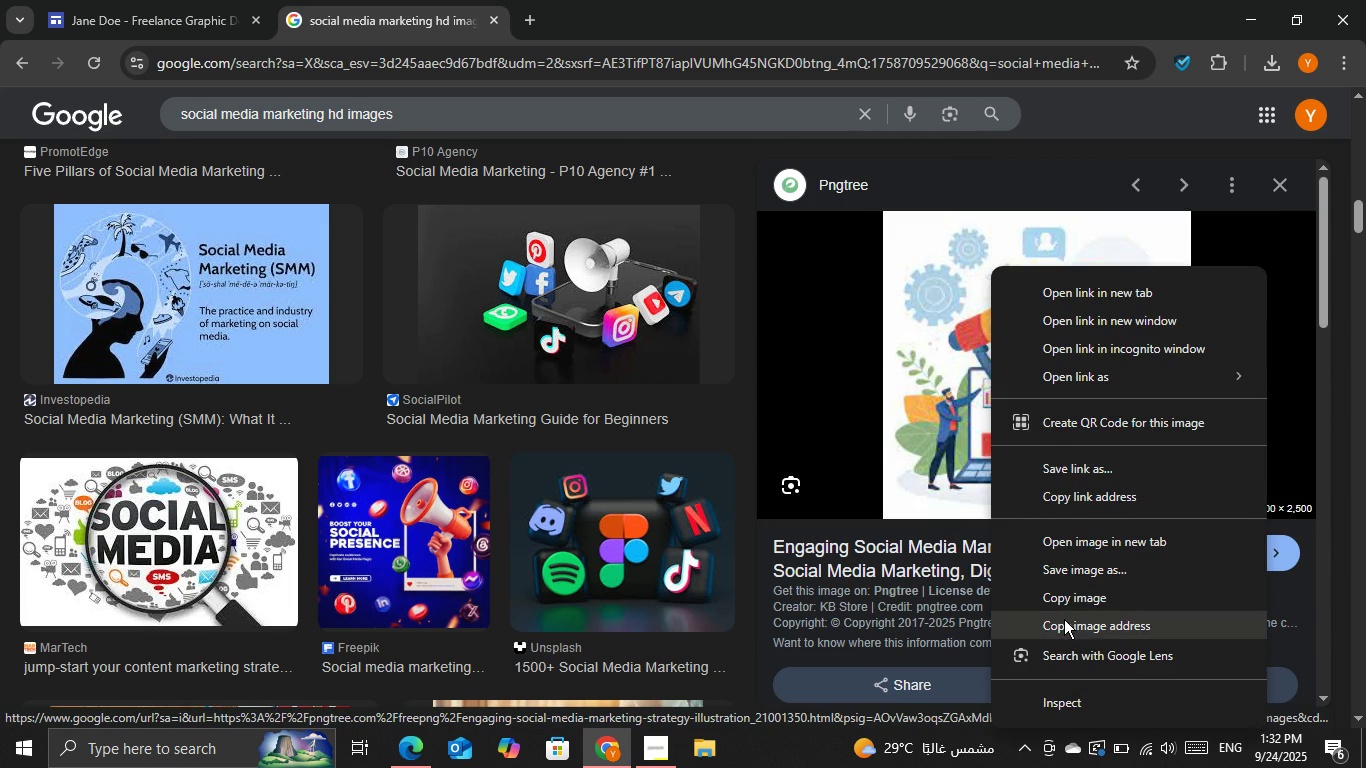 
left_click([1064, 619])
 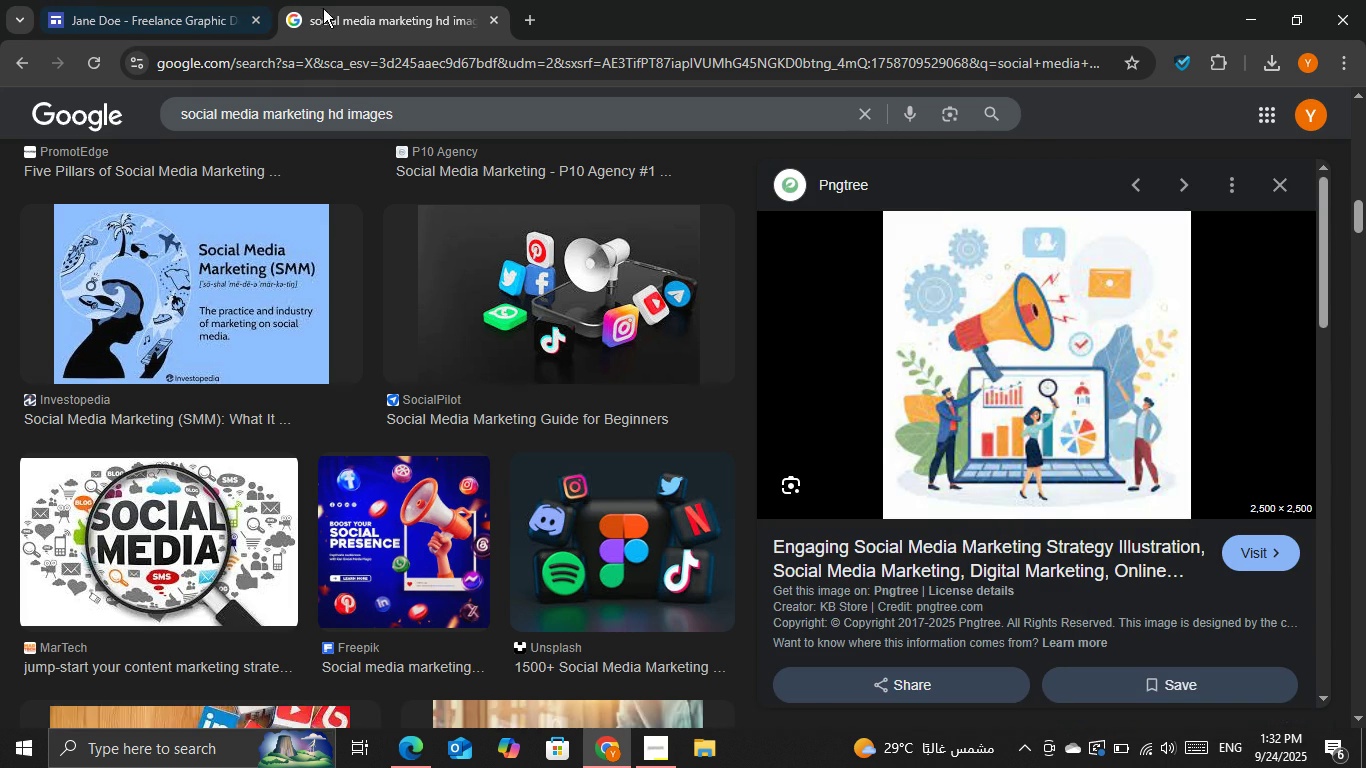 
double_click([191, 0])
 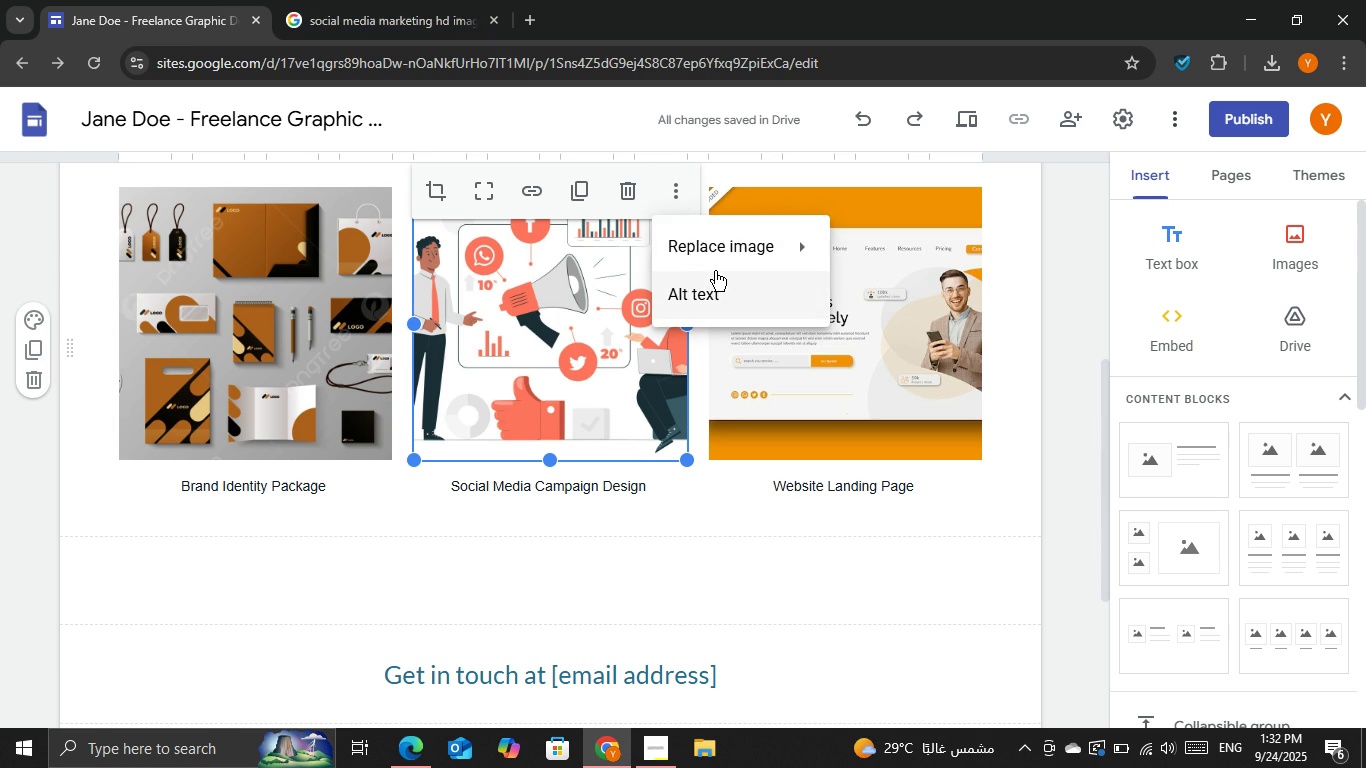 
left_click([717, 251])
 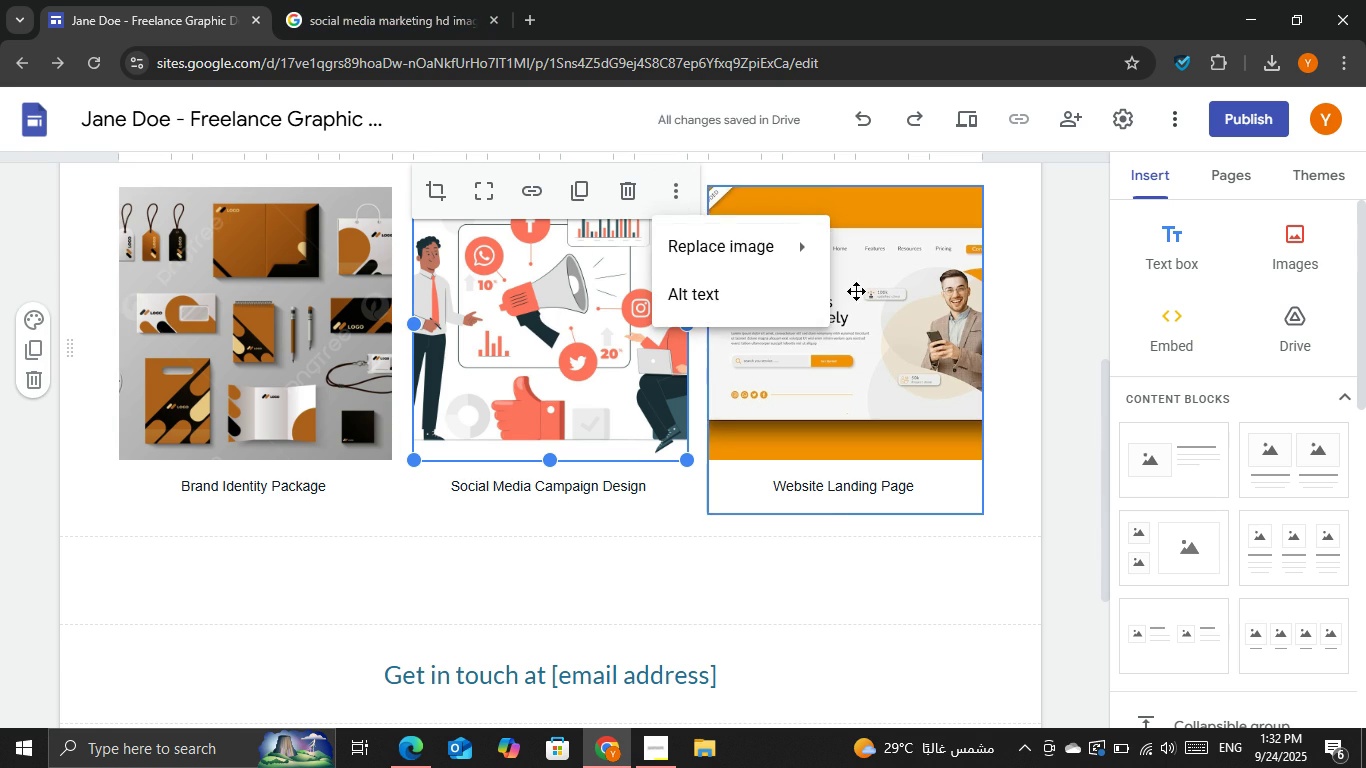 
left_click([856, 291])
 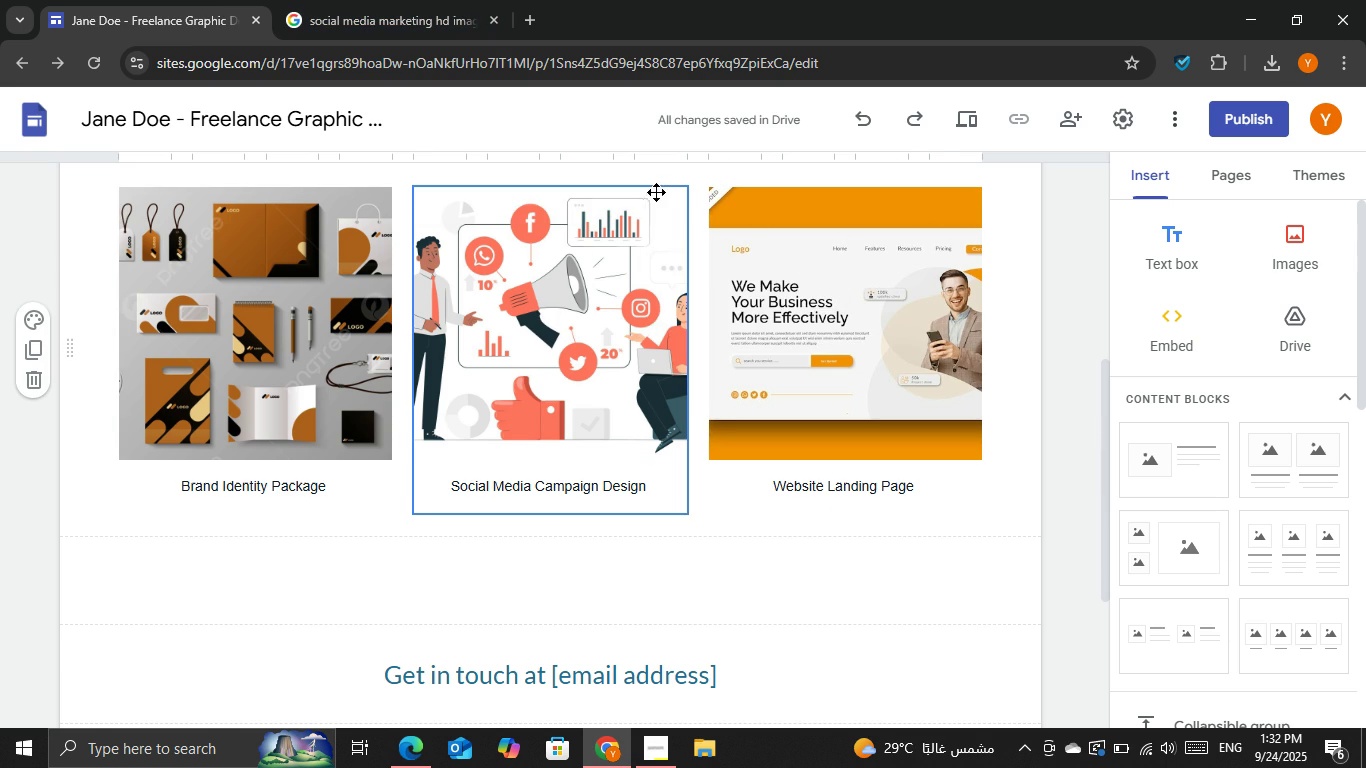 
left_click([615, 251])
 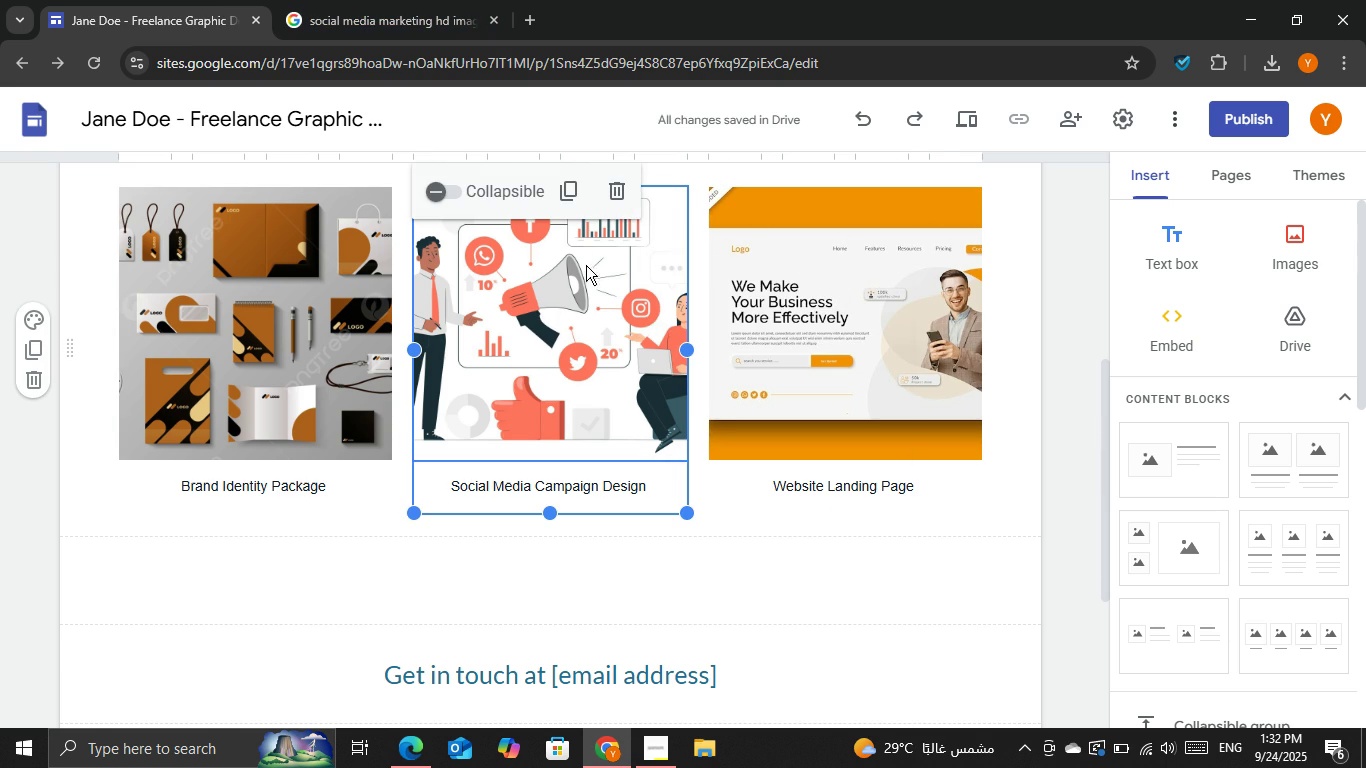 
right_click([586, 265])
 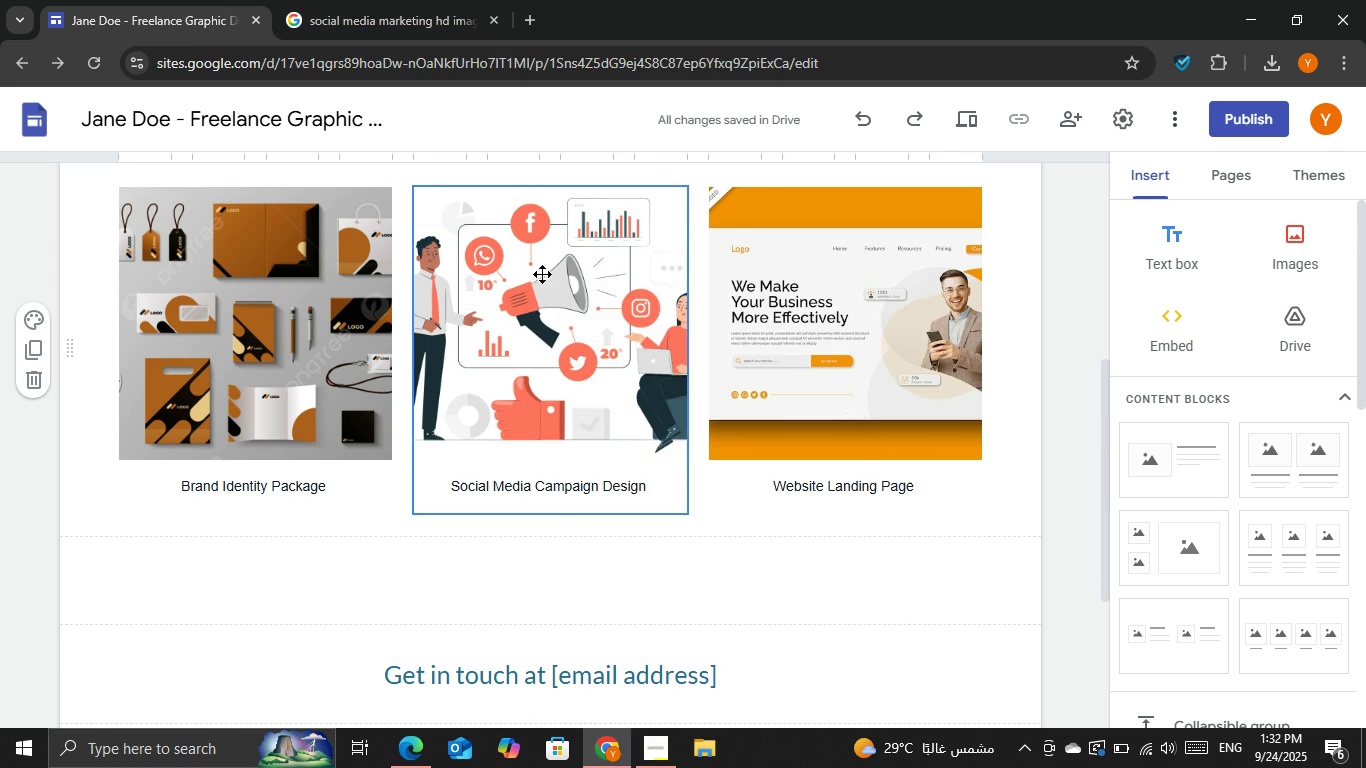 
right_click([542, 274])
 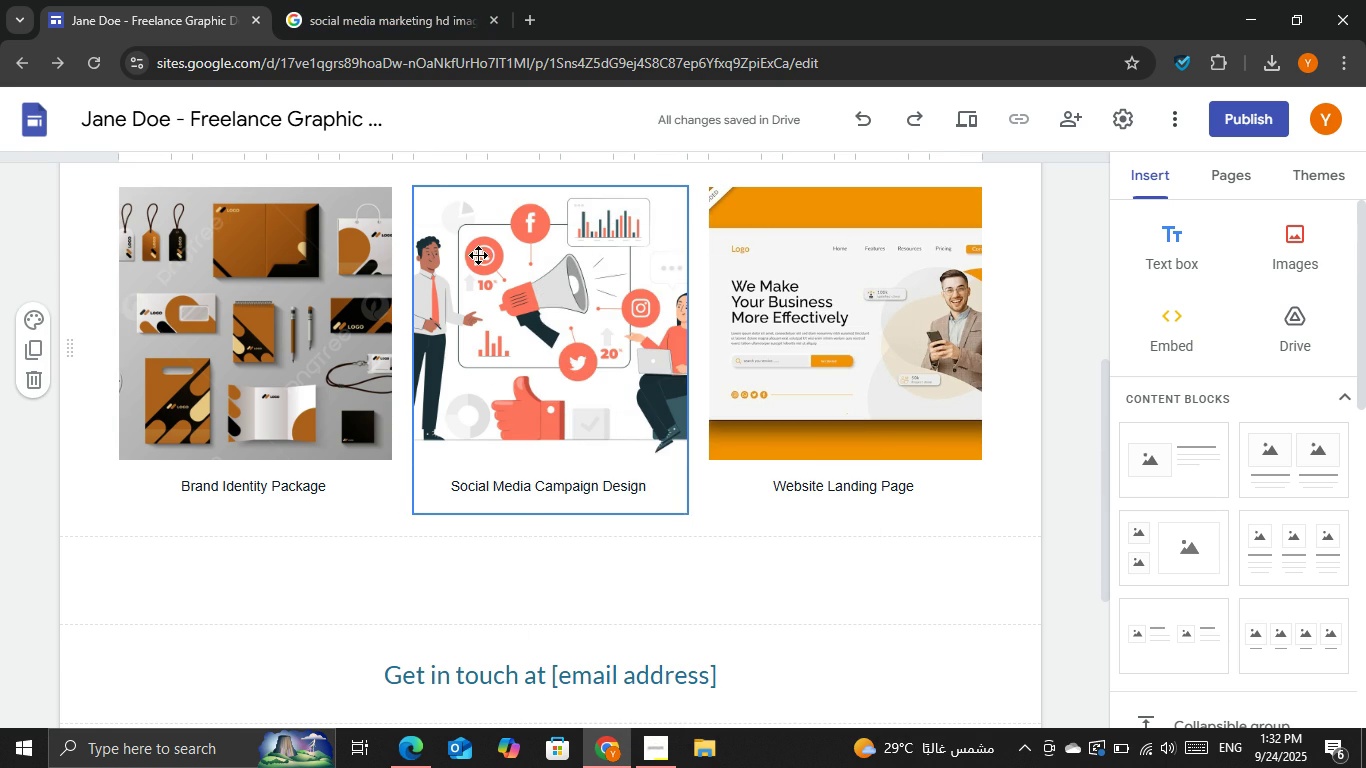 
left_click([478, 255])
 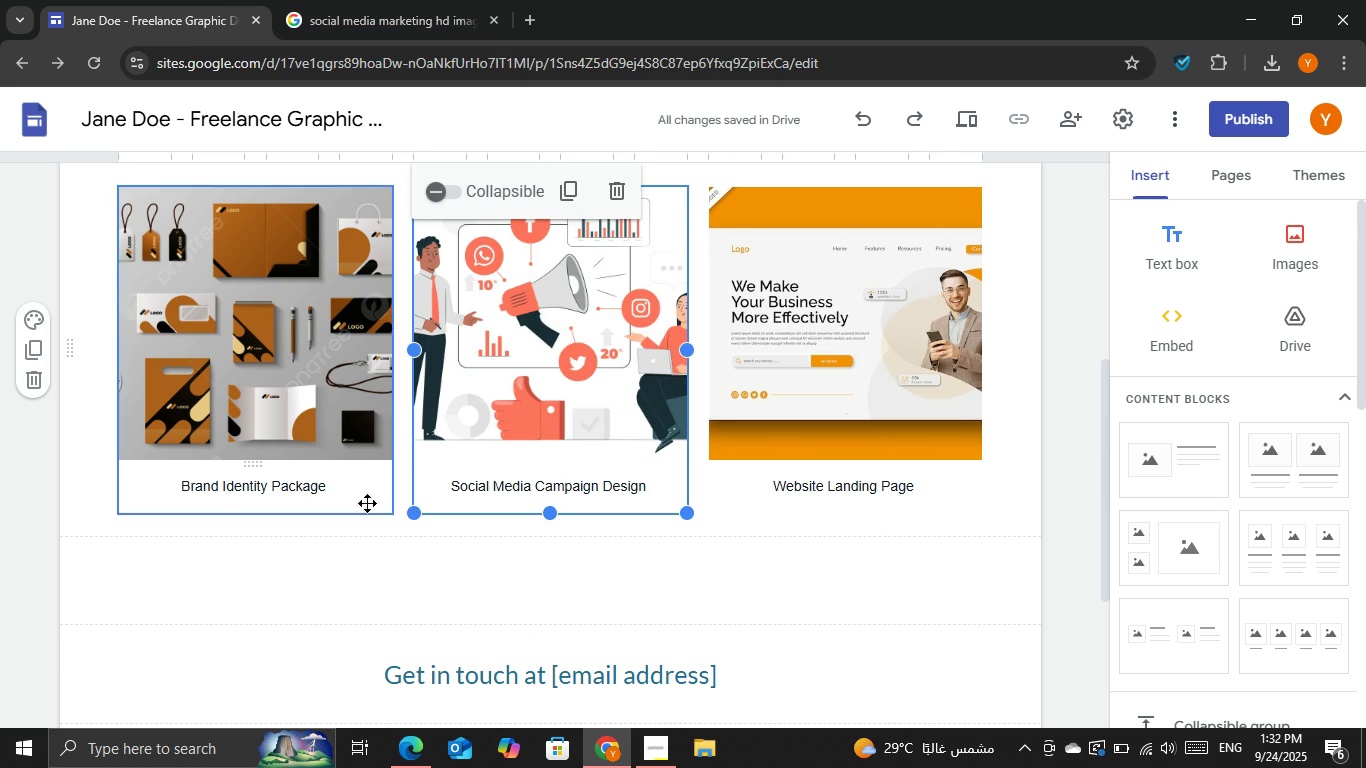 
left_click([346, 521])
 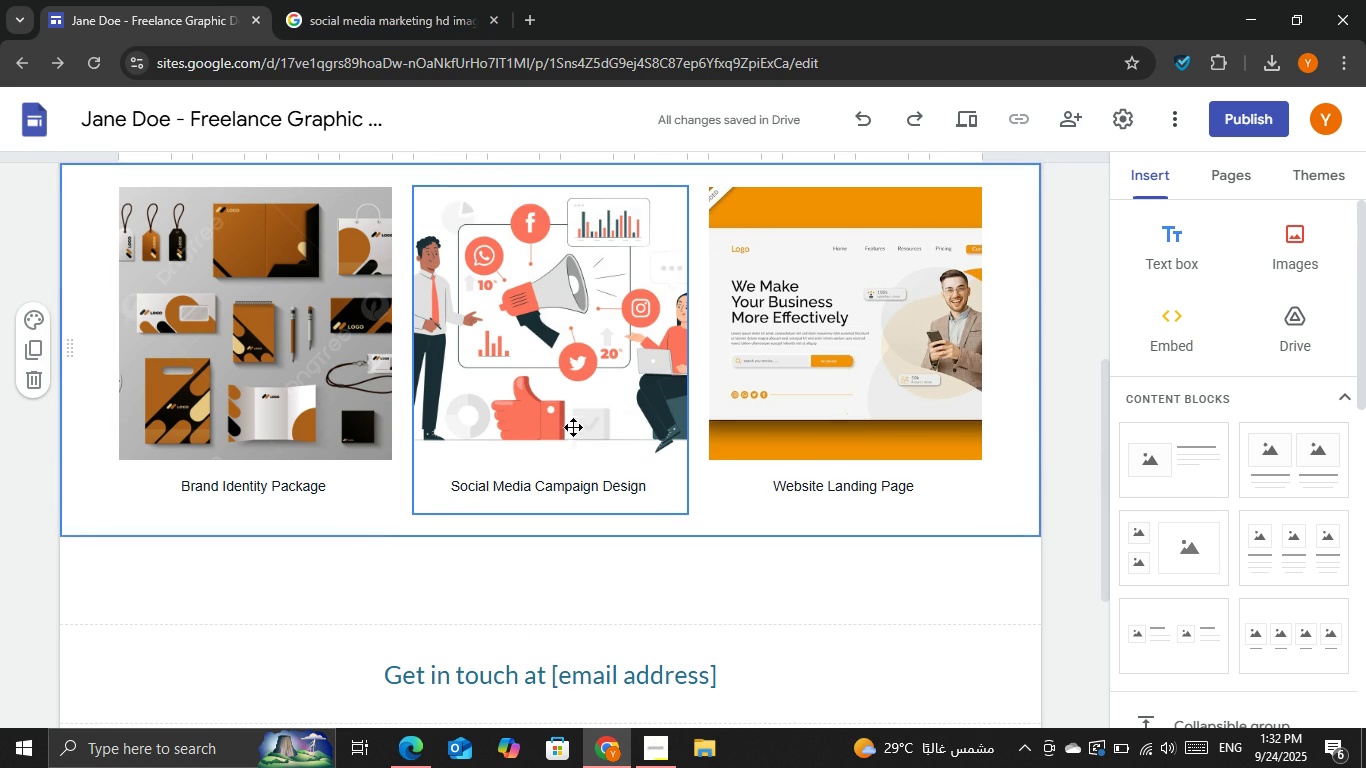 
scroll: coordinate [573, 430], scroll_direction: up, amount: 1.0
 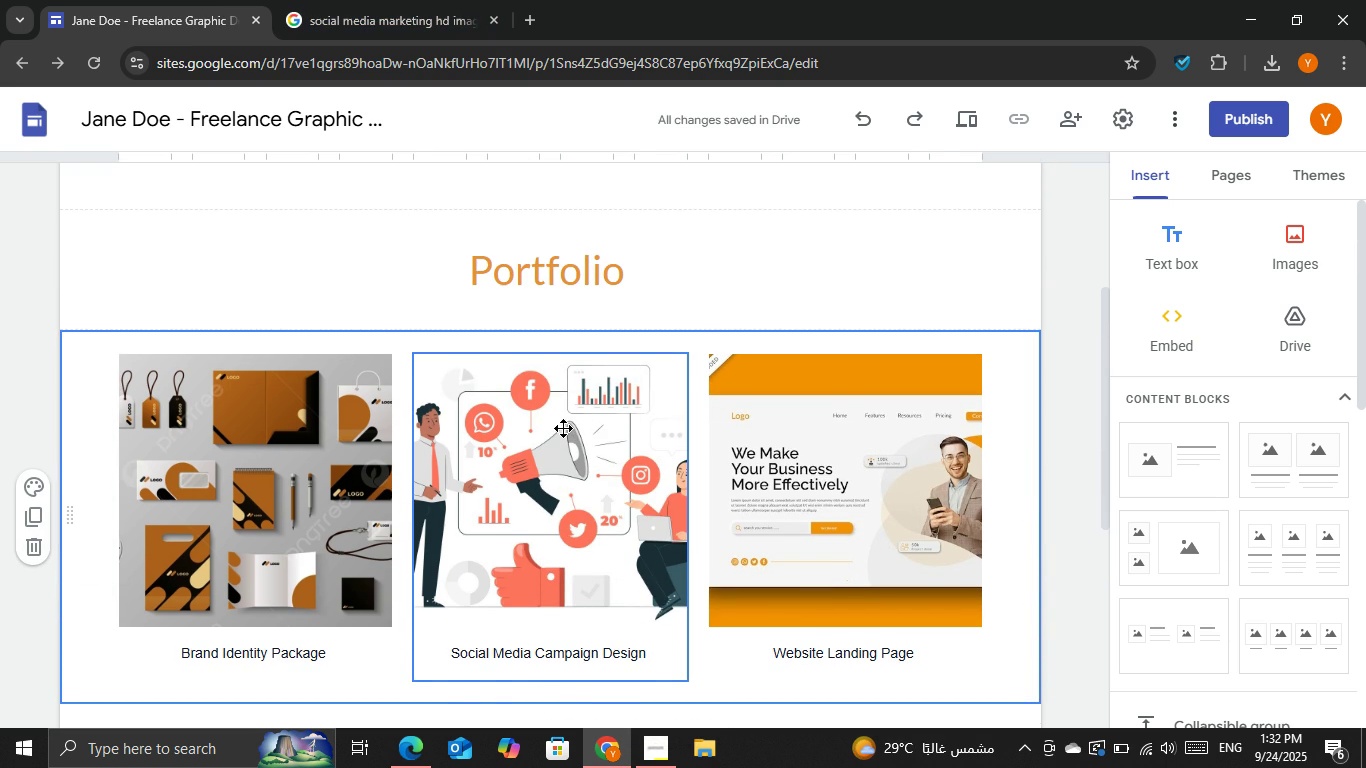 
left_click([563, 428])
 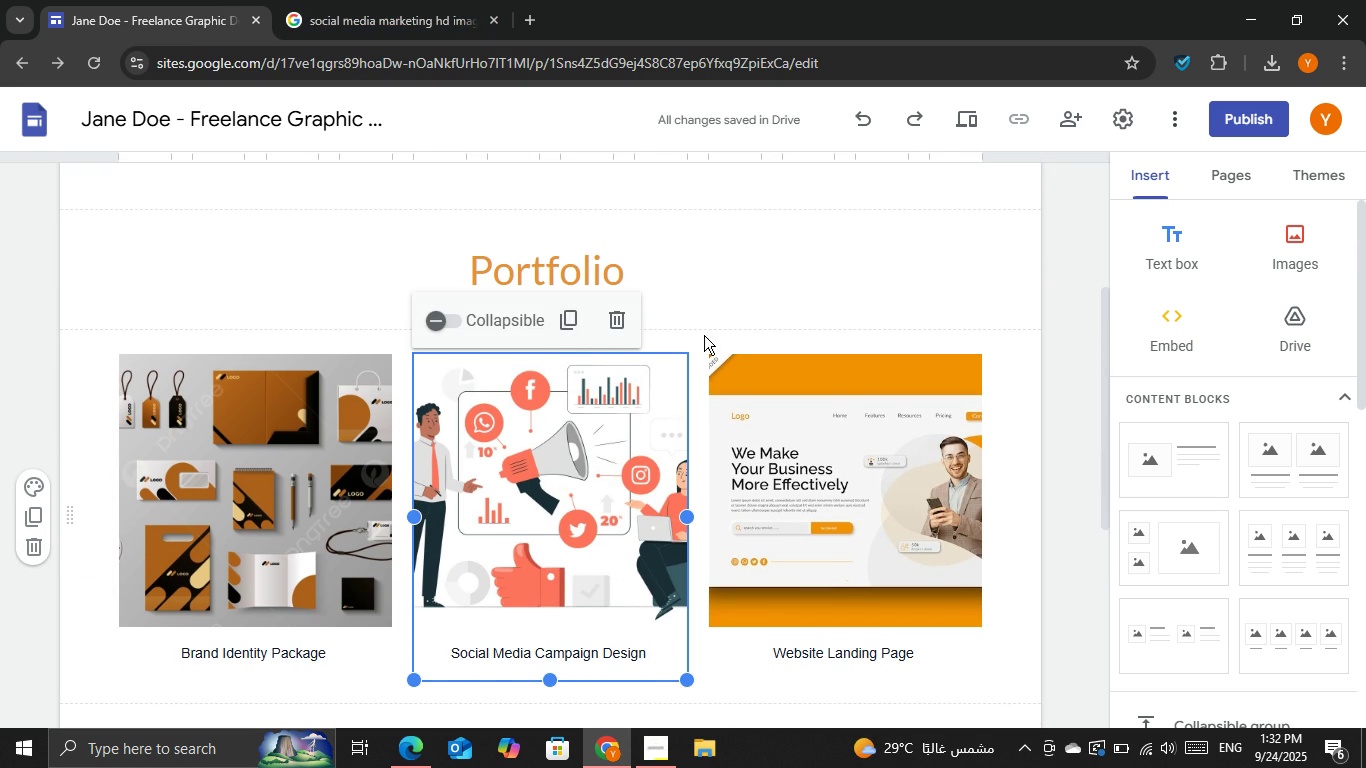 
left_click([716, 295])
 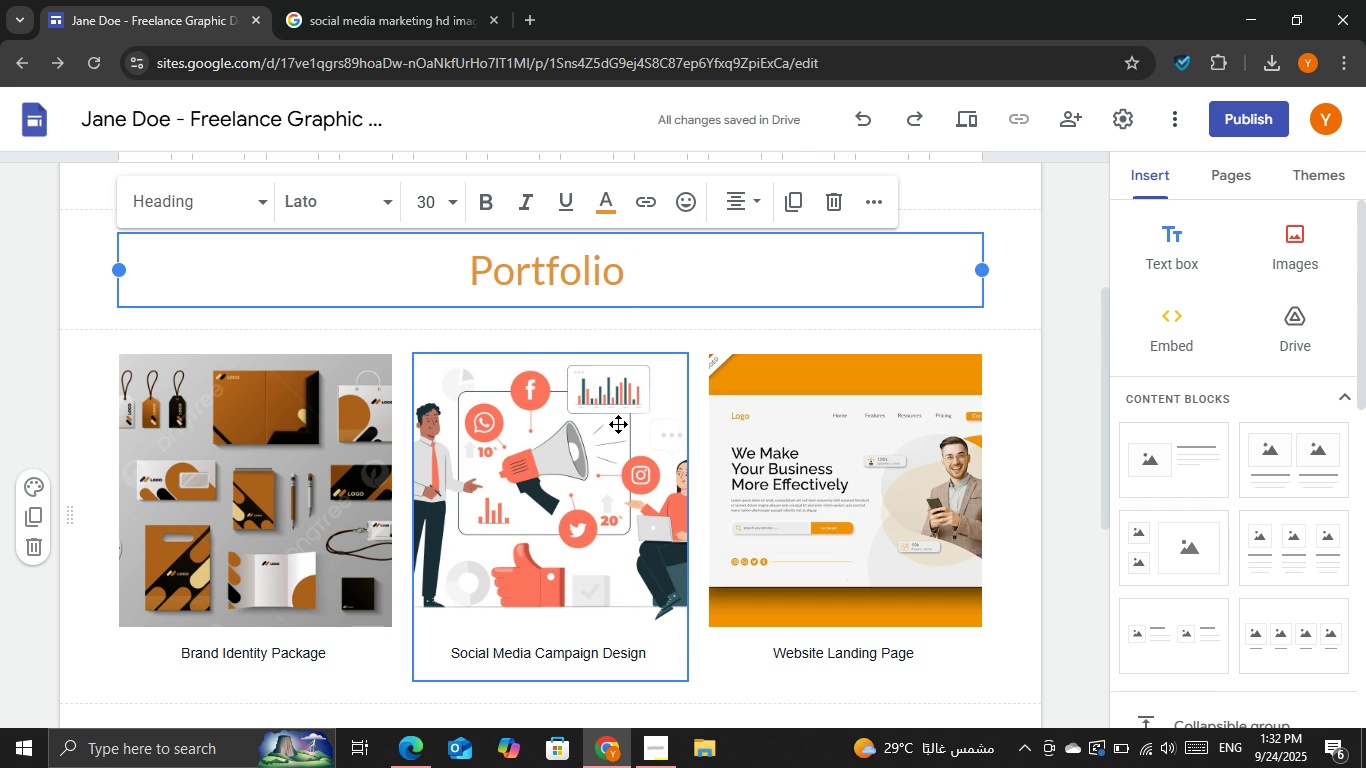 
left_click([617, 423])
 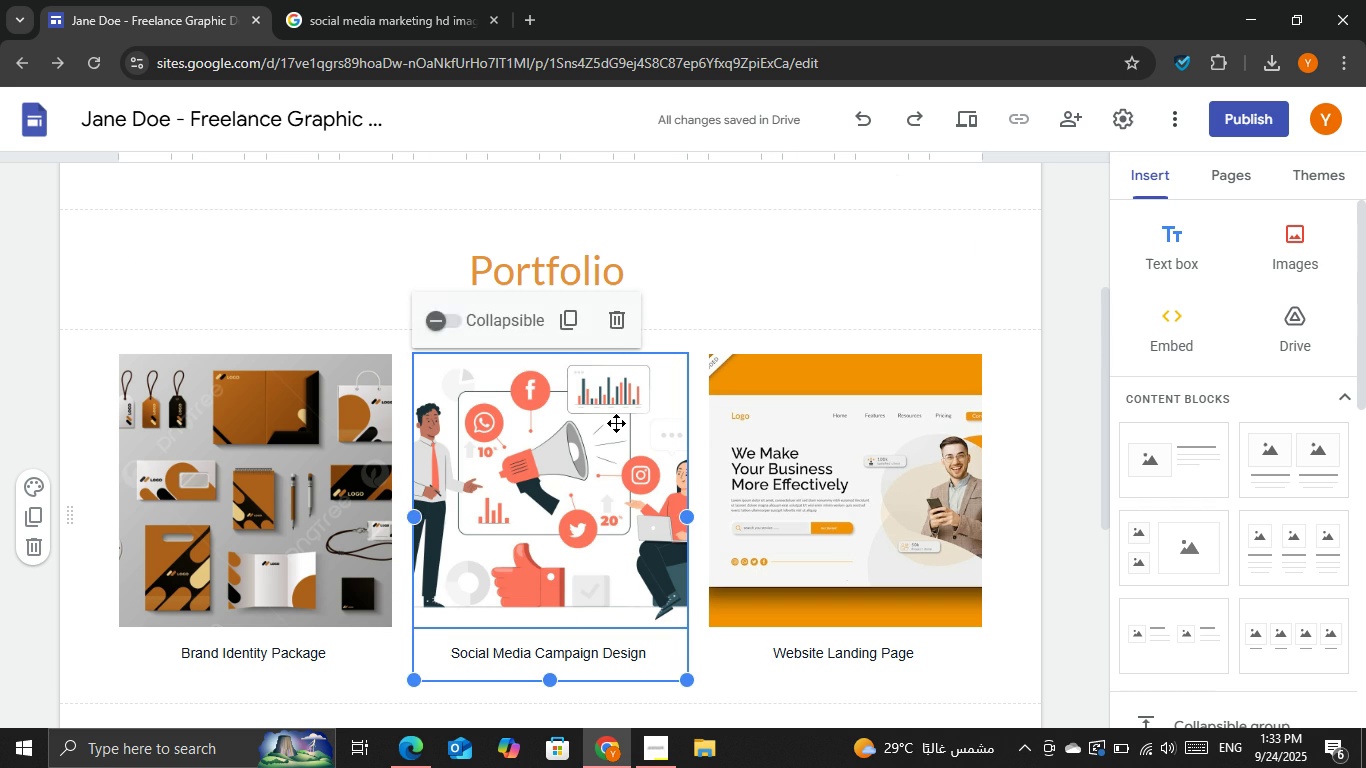 
key(Control+Z)
 